 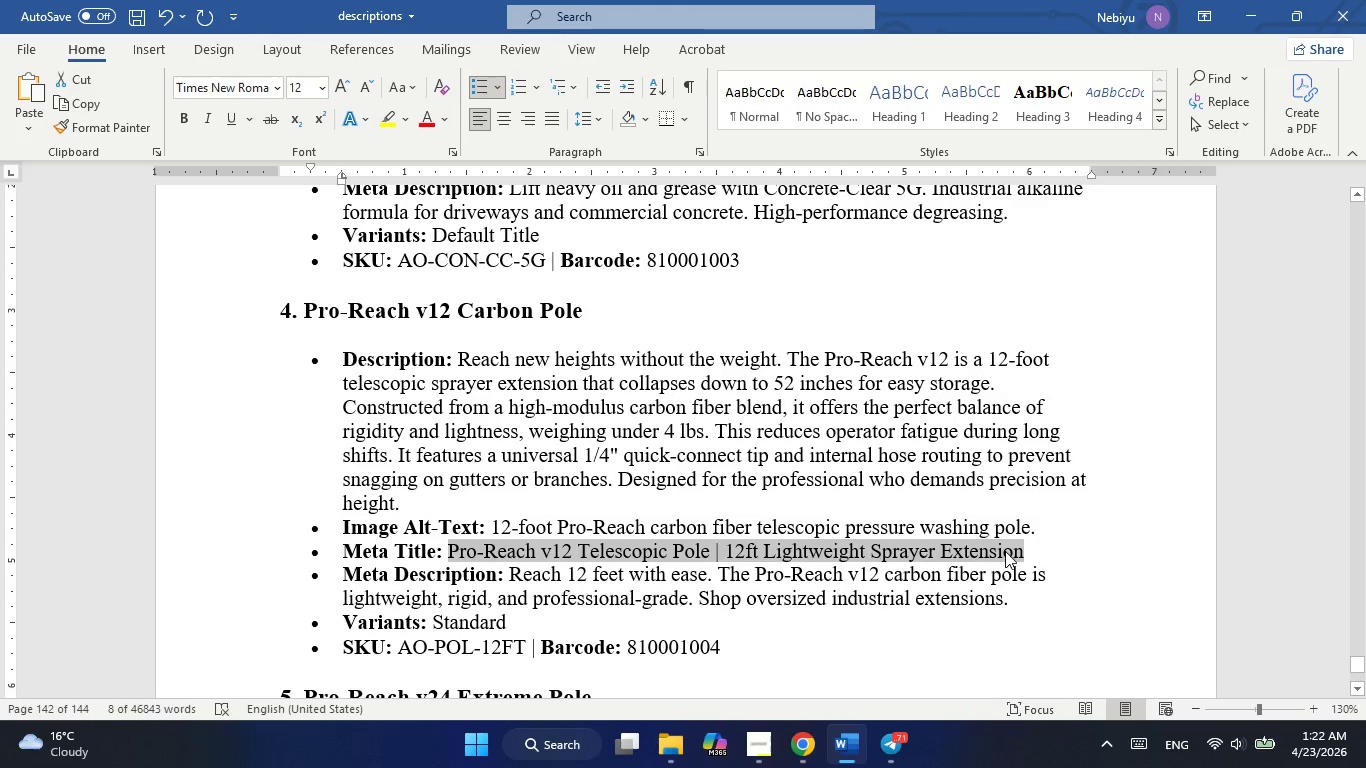 
right_click([1005, 551])
 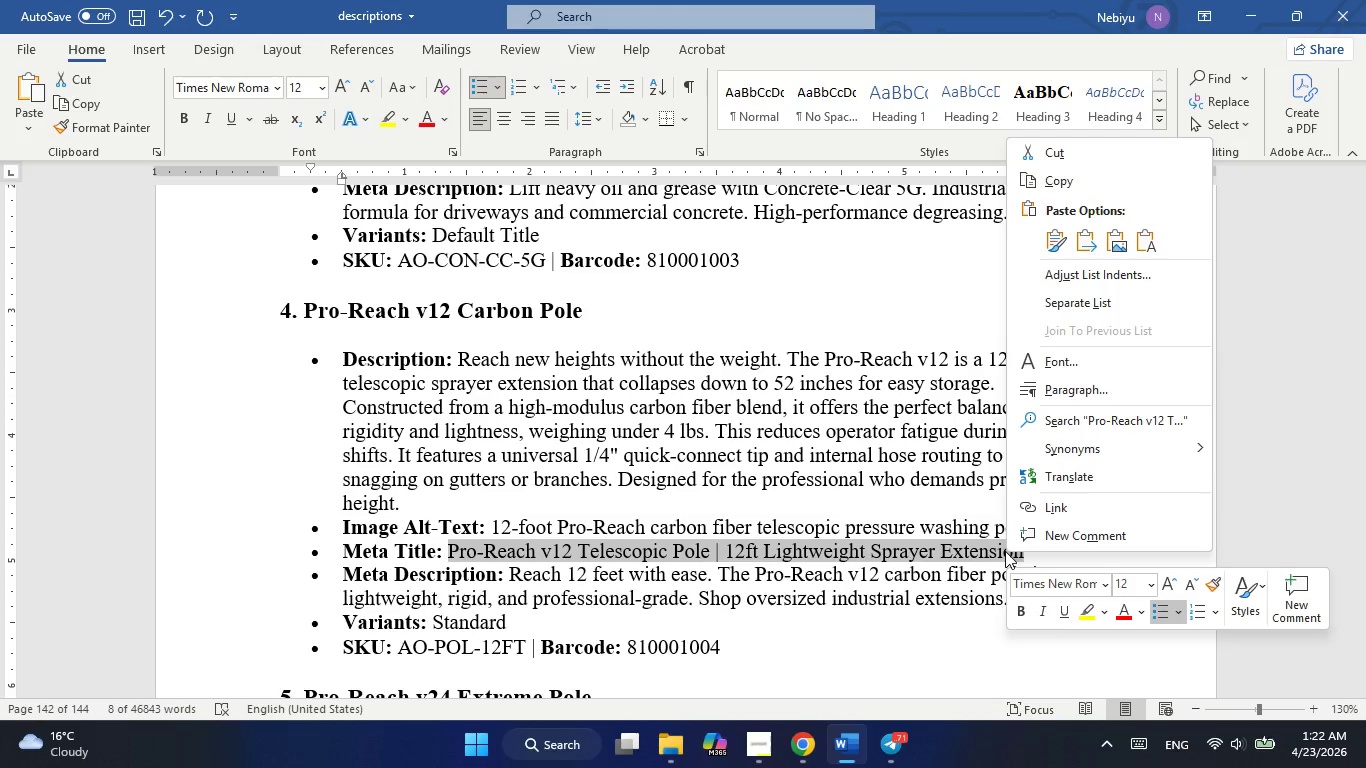 
key(Control+C)
 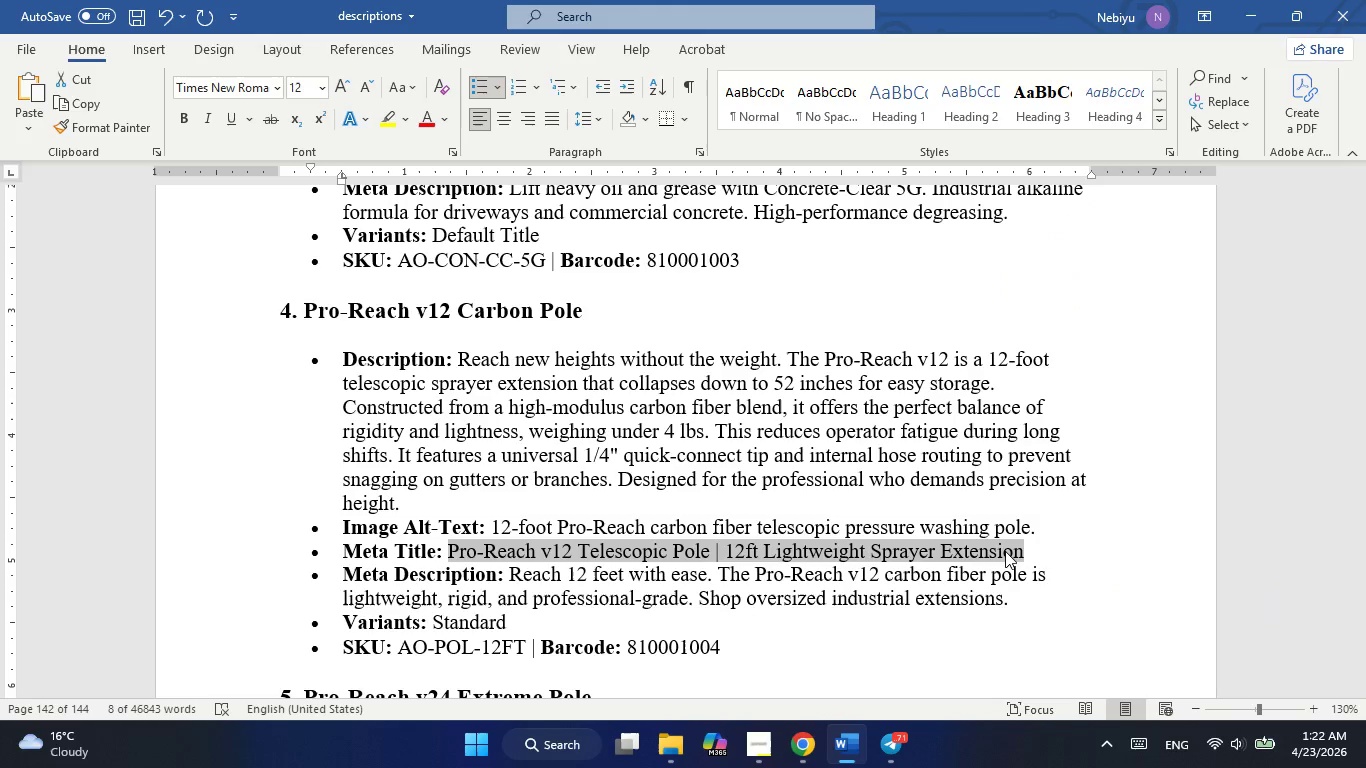 
key(Alt+AltLeft)
 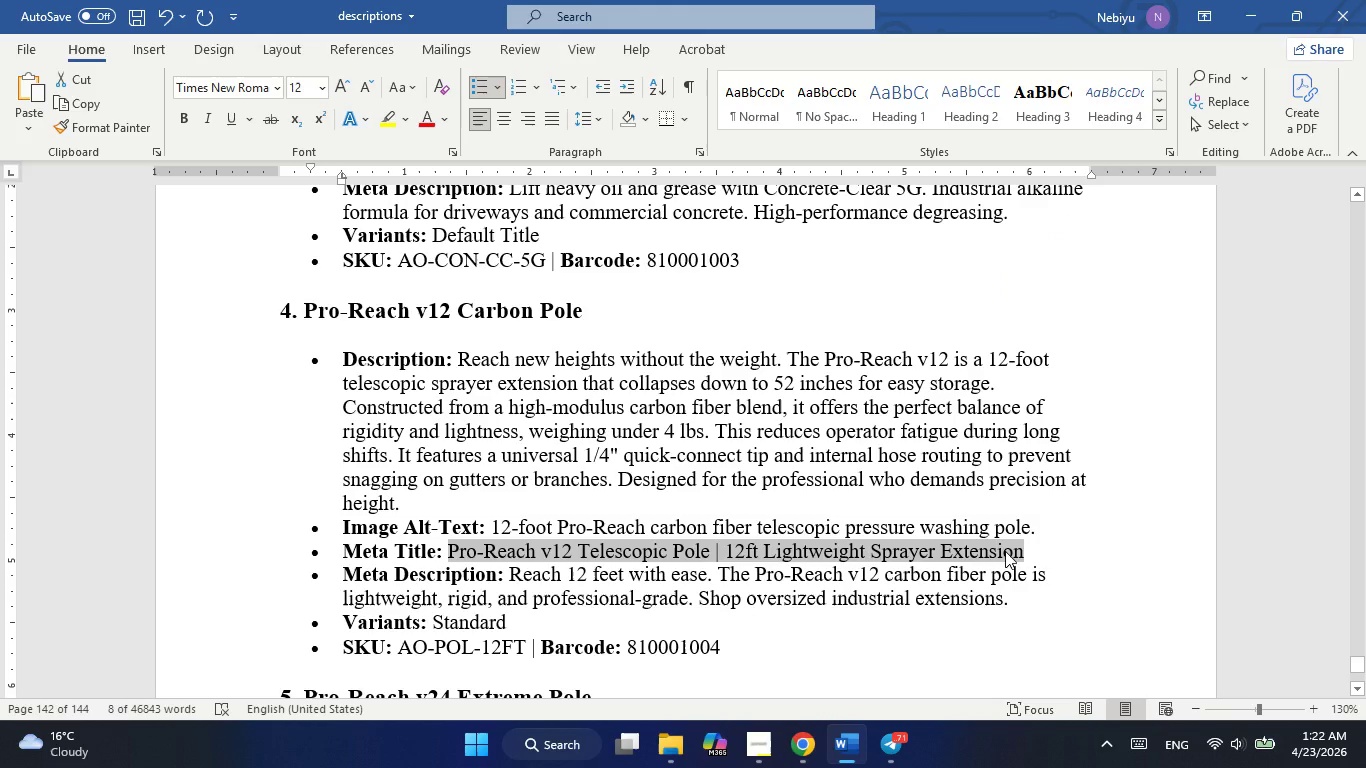 
key(Alt+Tab)
 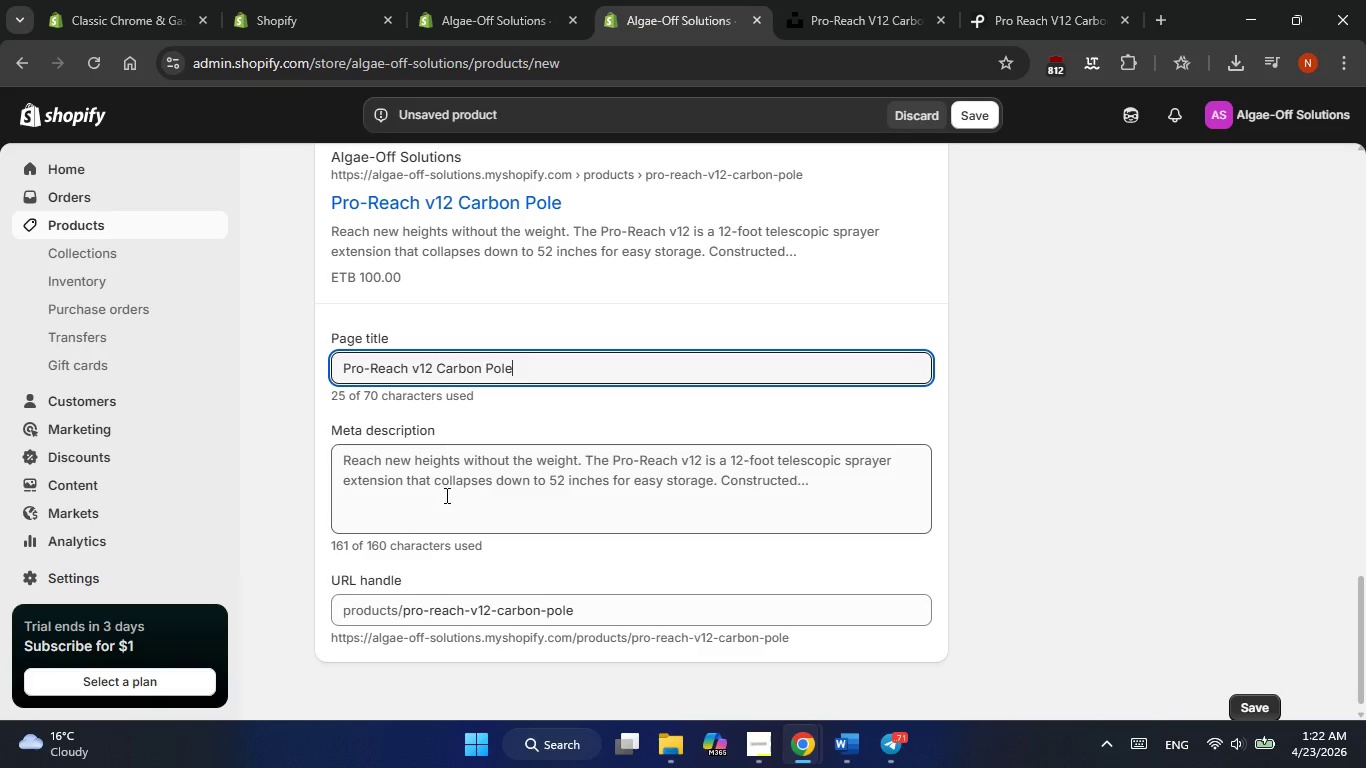 
double_click([445, 495])
 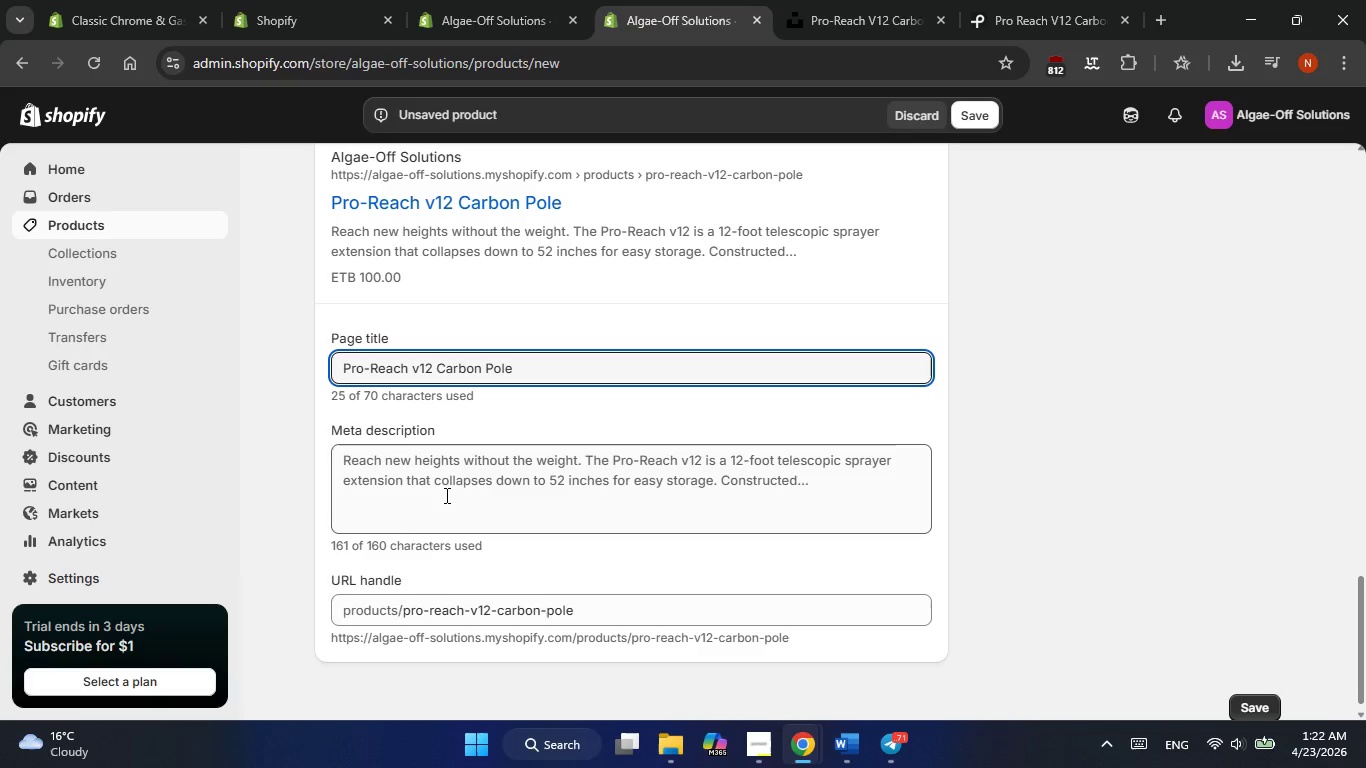 
triple_click([445, 495])
 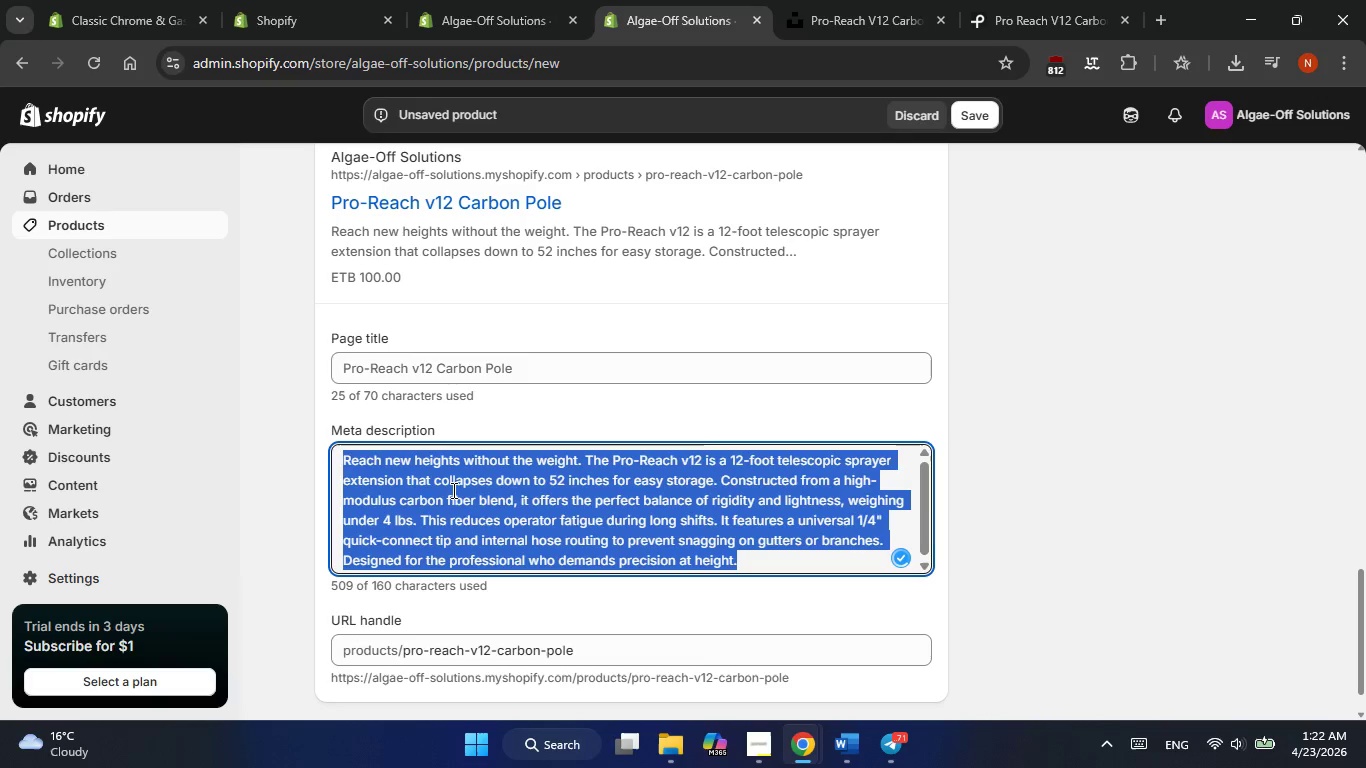 
right_click([452, 490])
 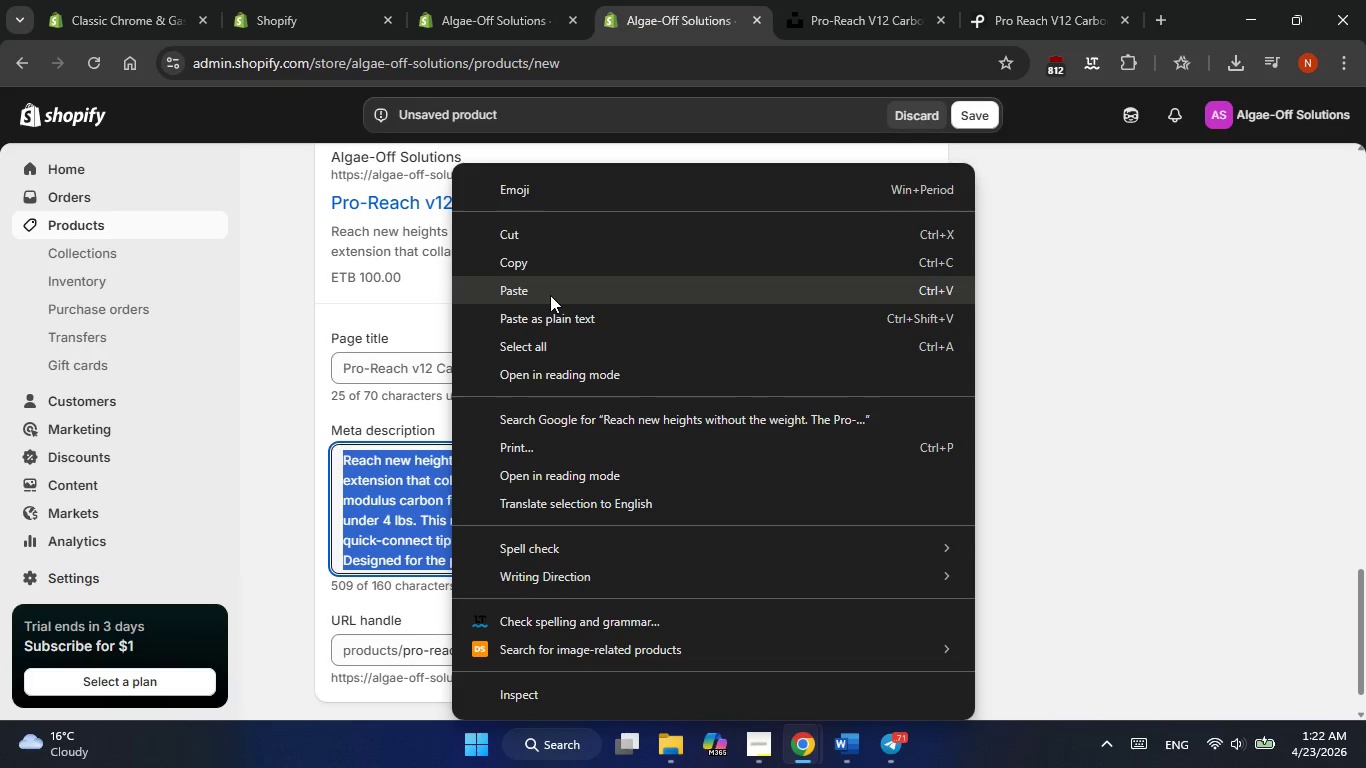 
left_click([550, 295])
 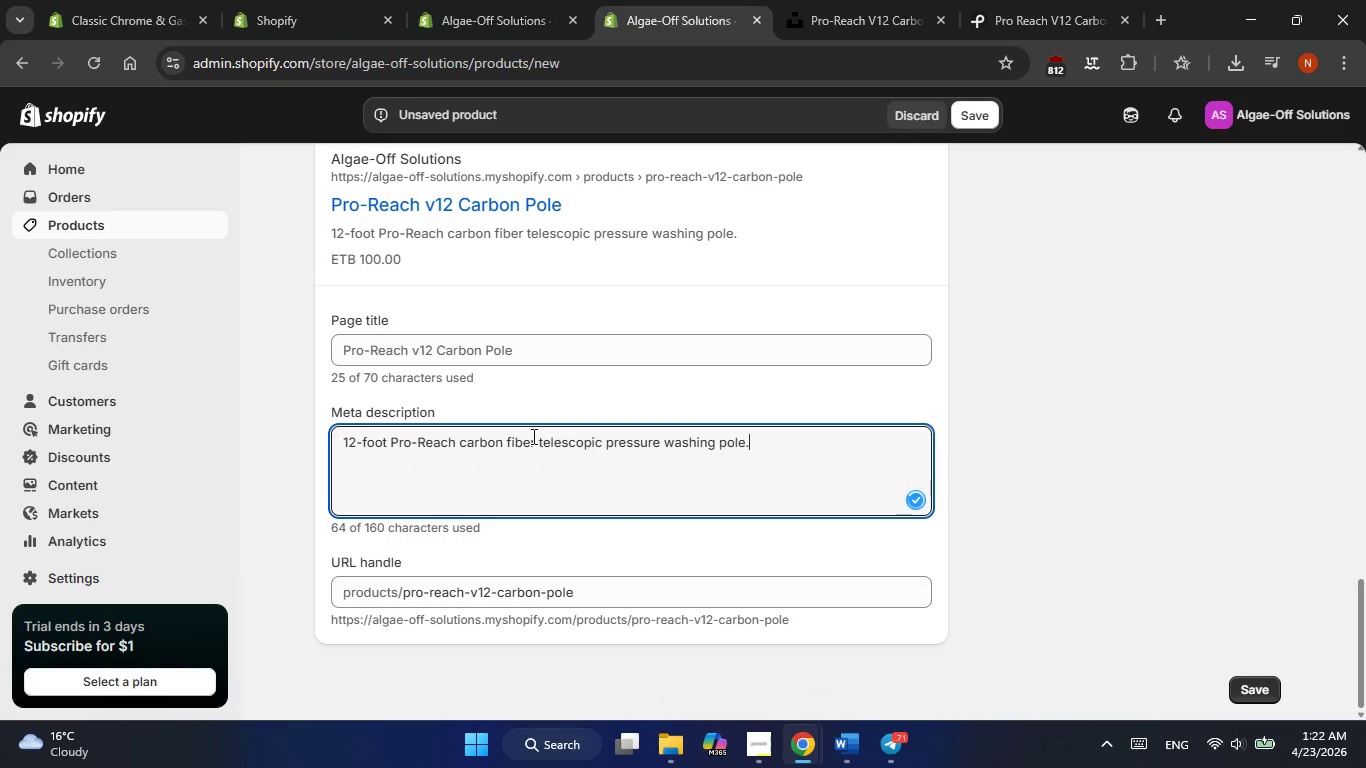 
double_click([531, 353])
 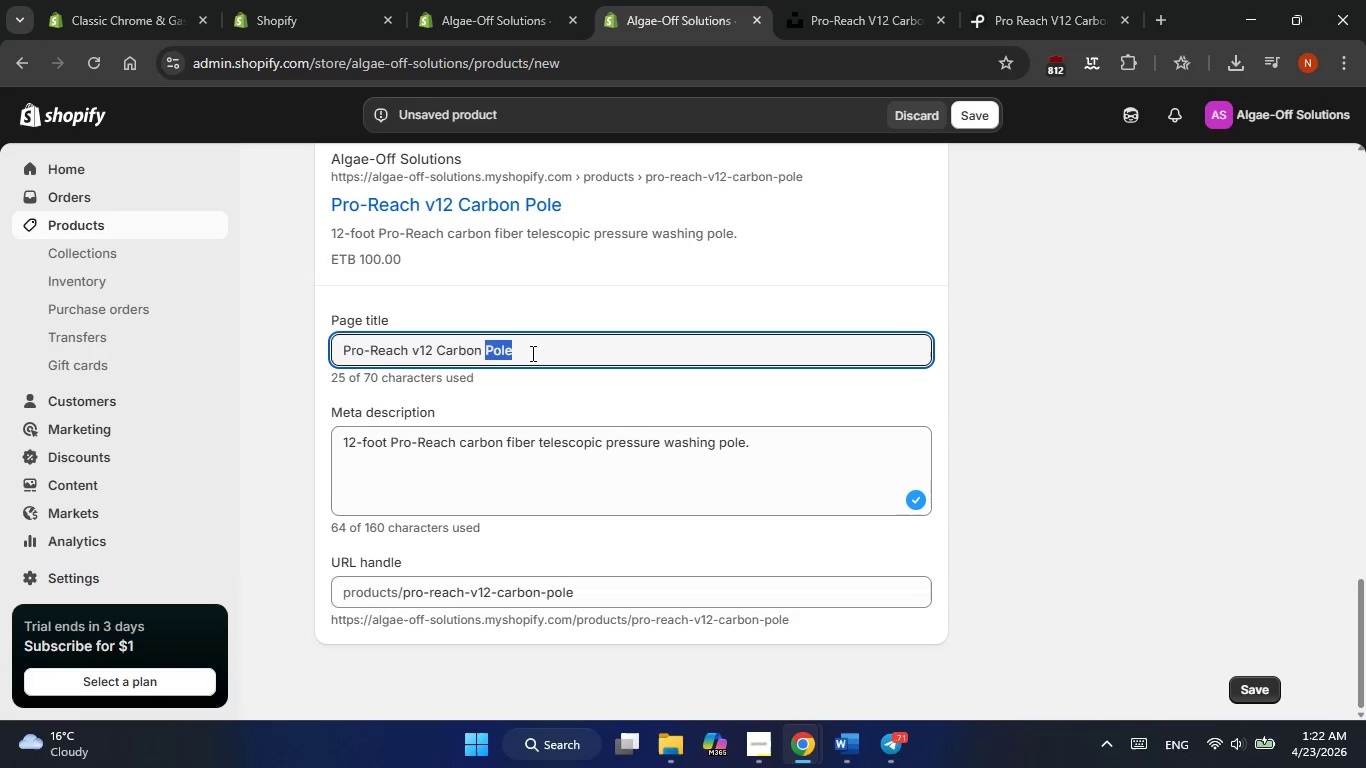 
triple_click([531, 353])
 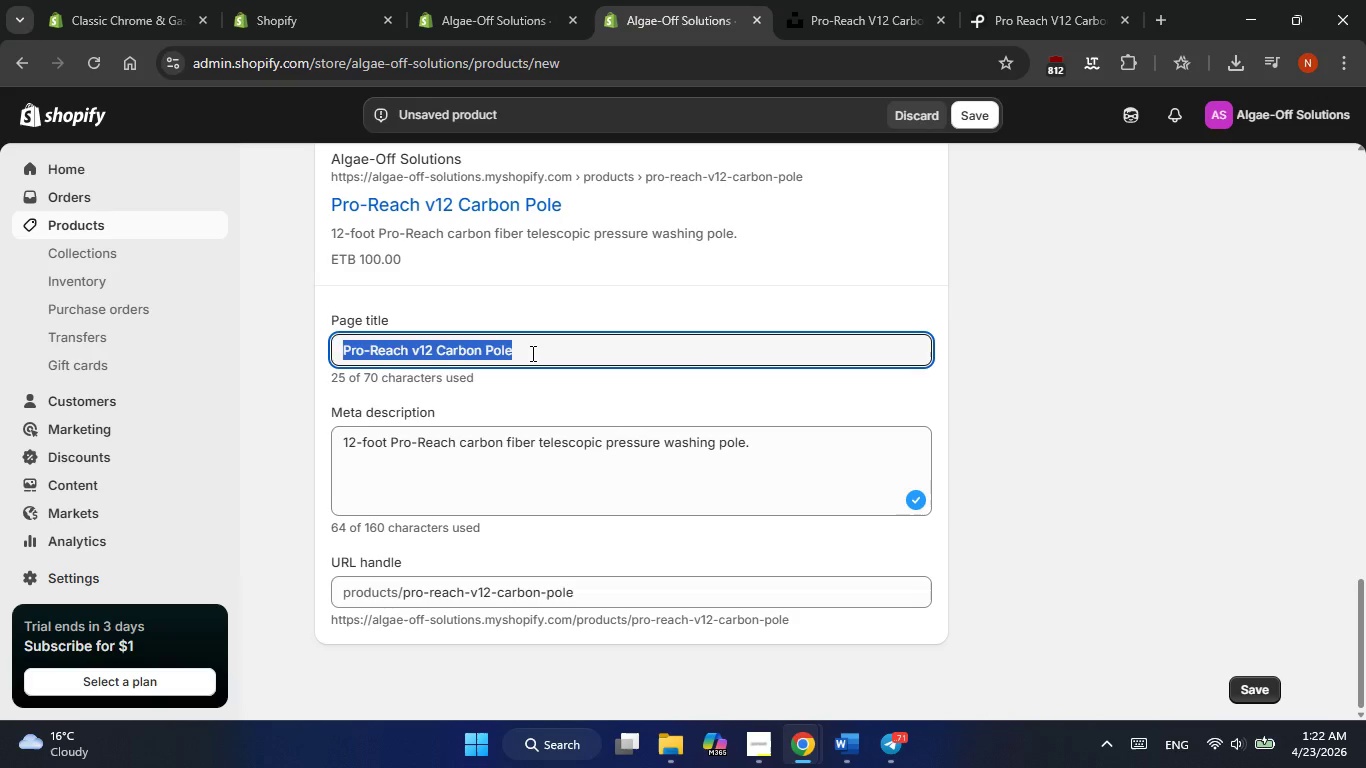 
right_click([531, 353])
 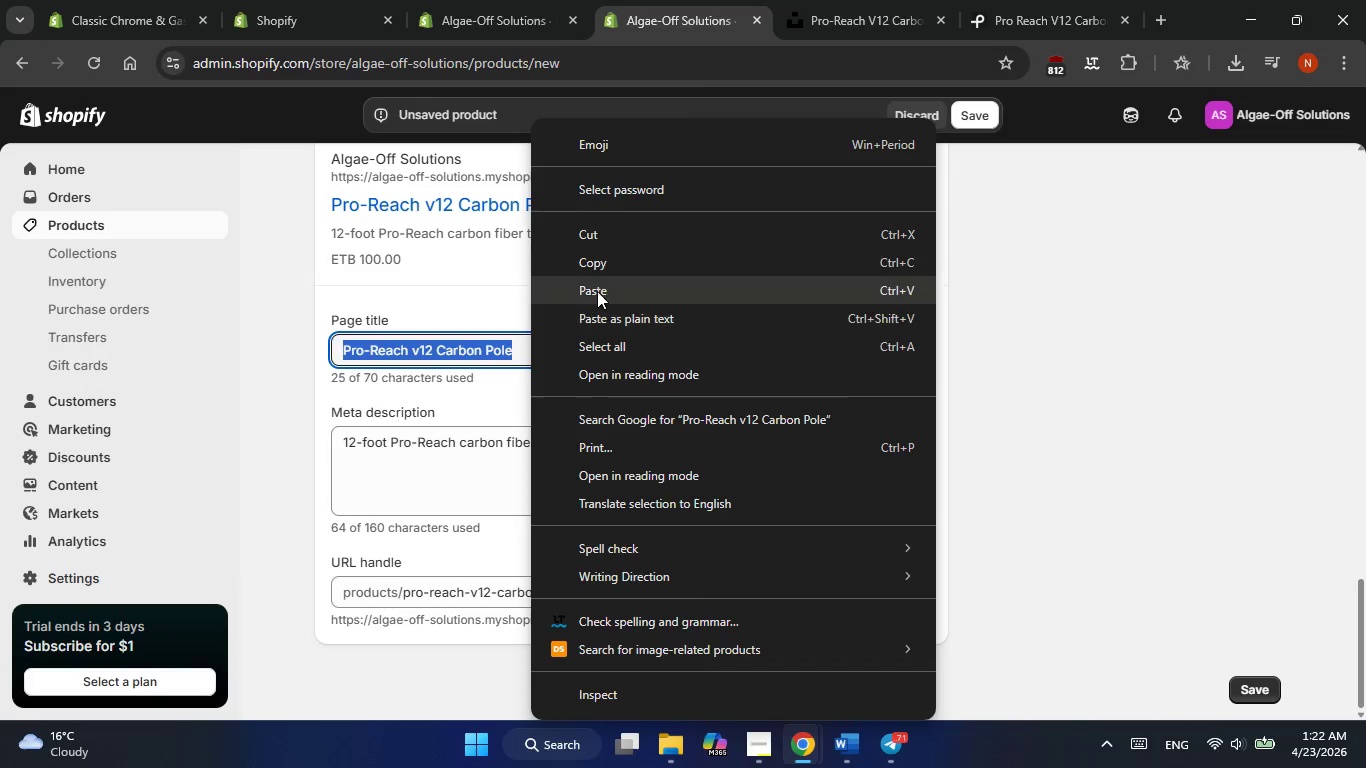 
left_click([597, 291])
 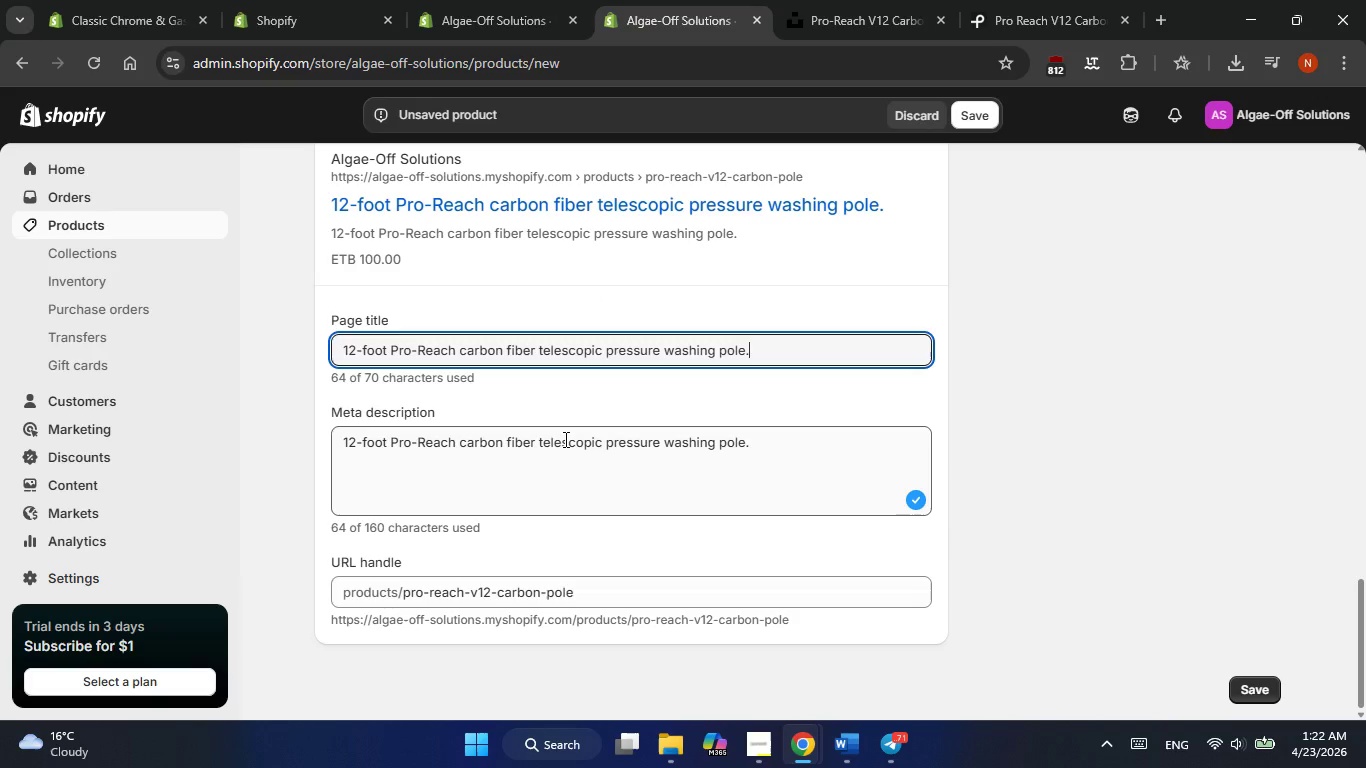 
double_click([564, 439])
 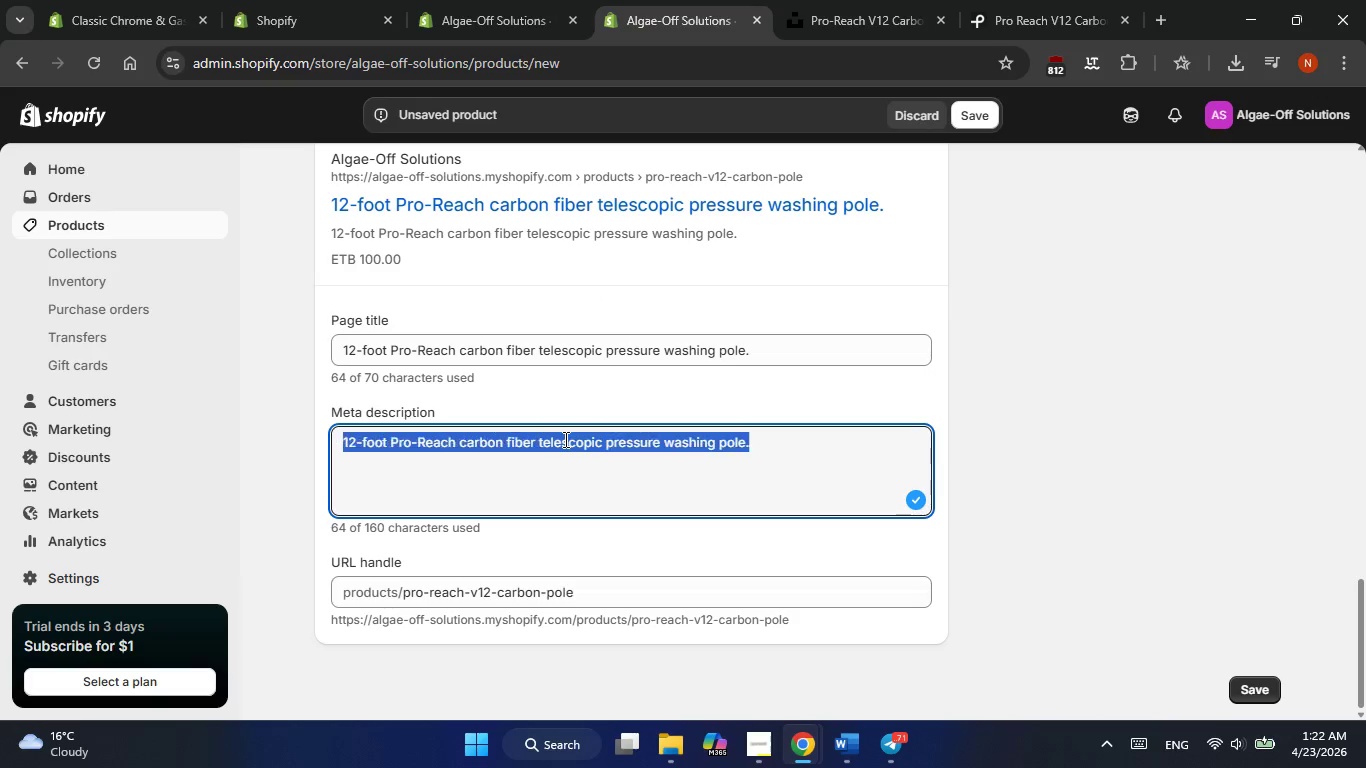 
triple_click([564, 439])
 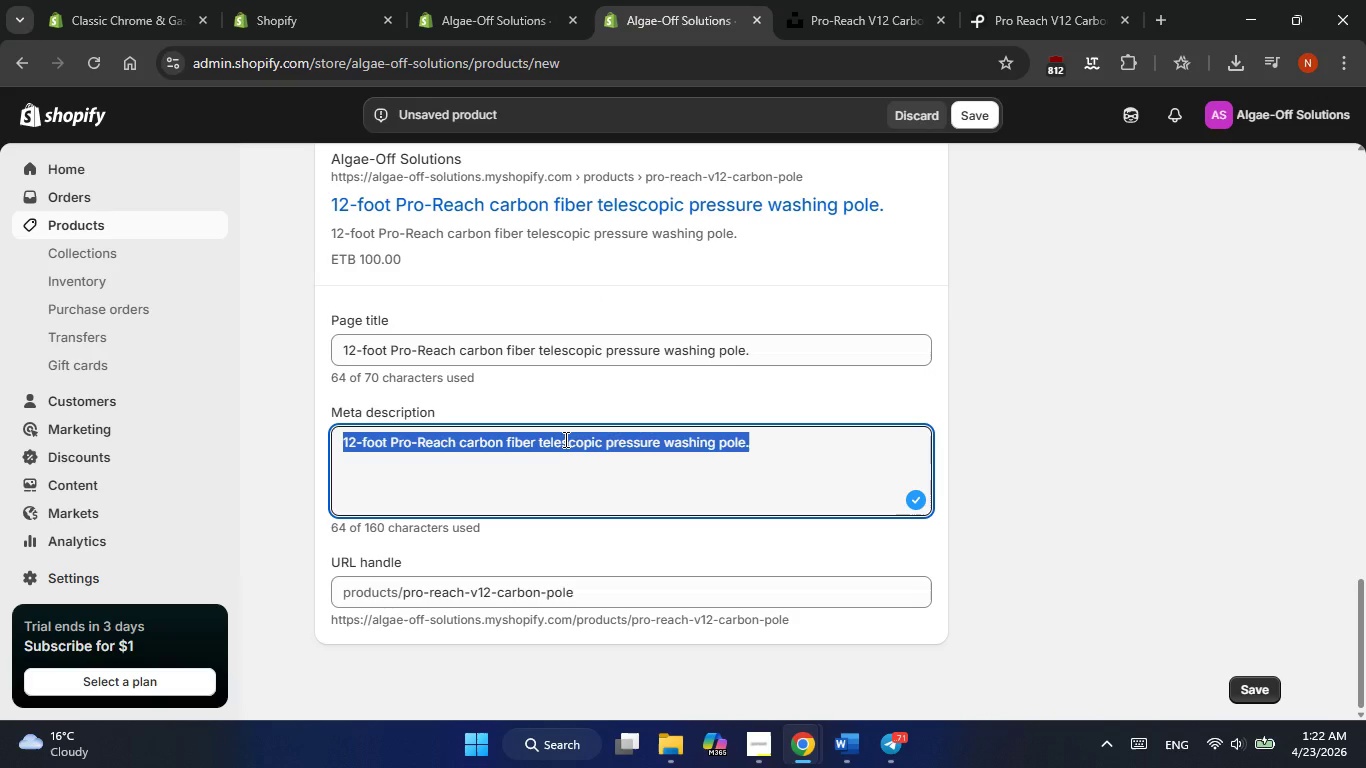 
key(Alt+Tab)
 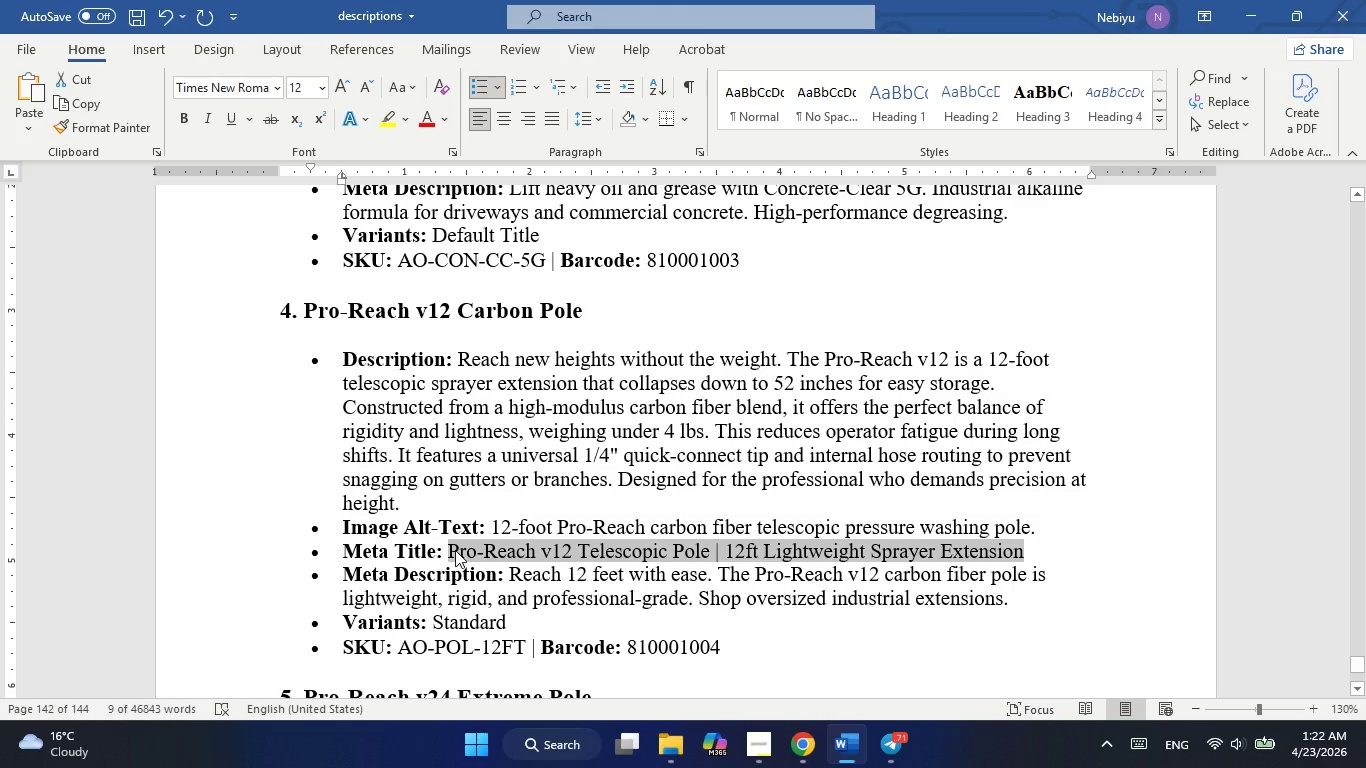 
left_click([455, 550])
 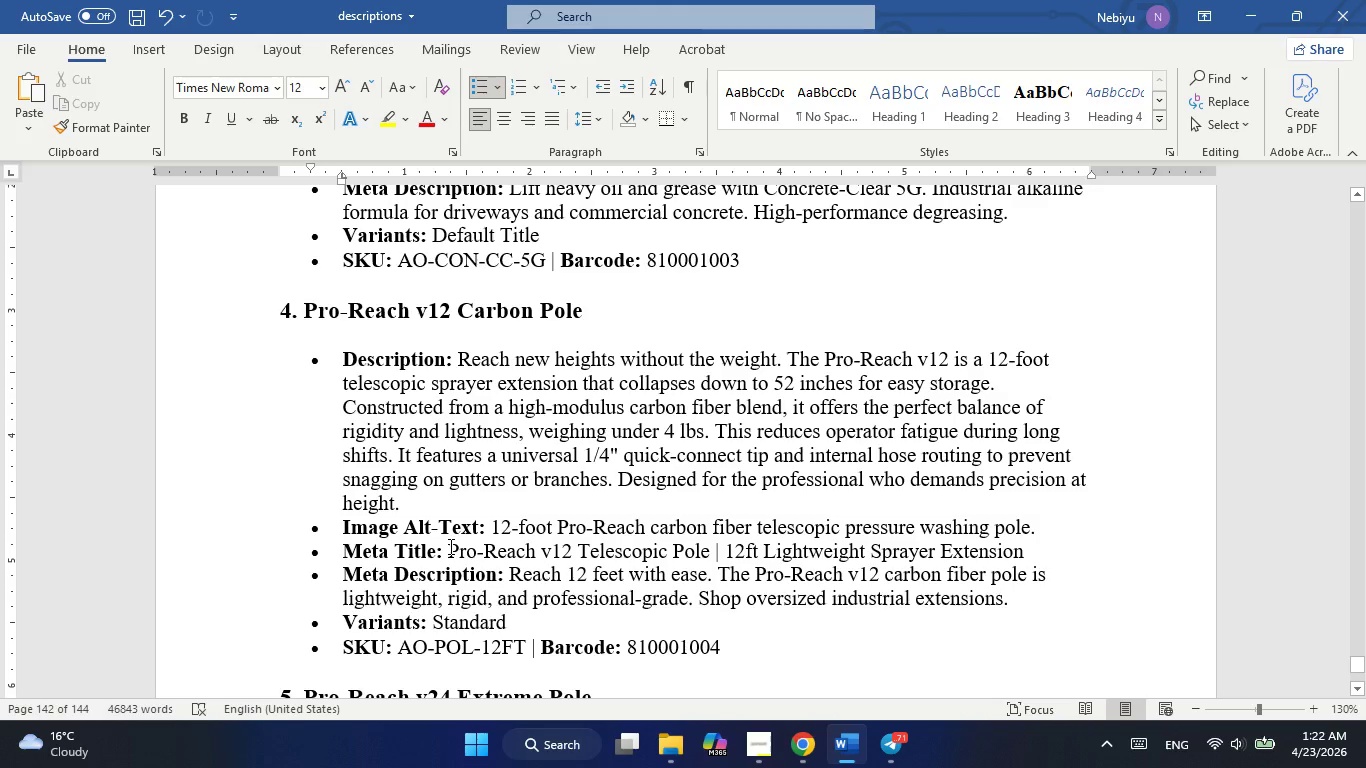 
wait(5.36)
 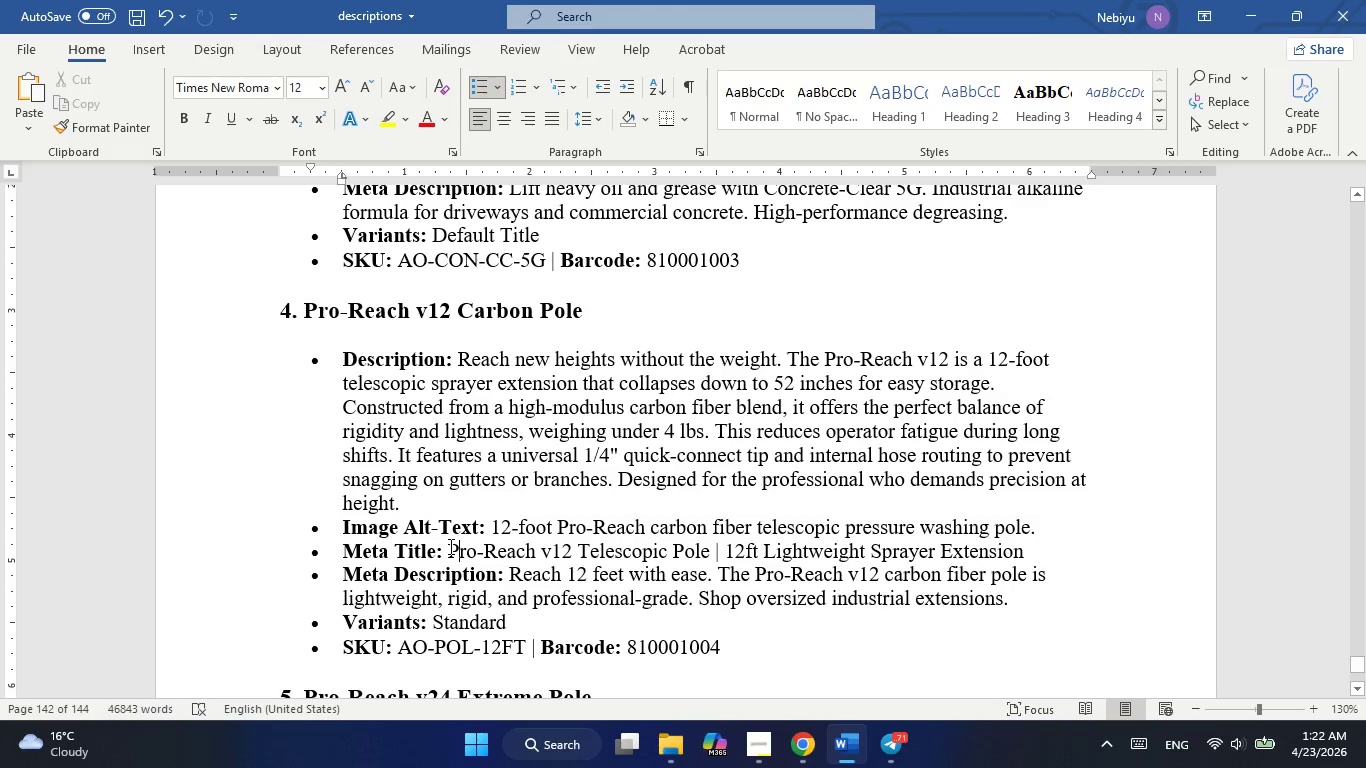 
left_click_drag(start_coordinate=[450, 546], to_coordinate=[1024, 550])
 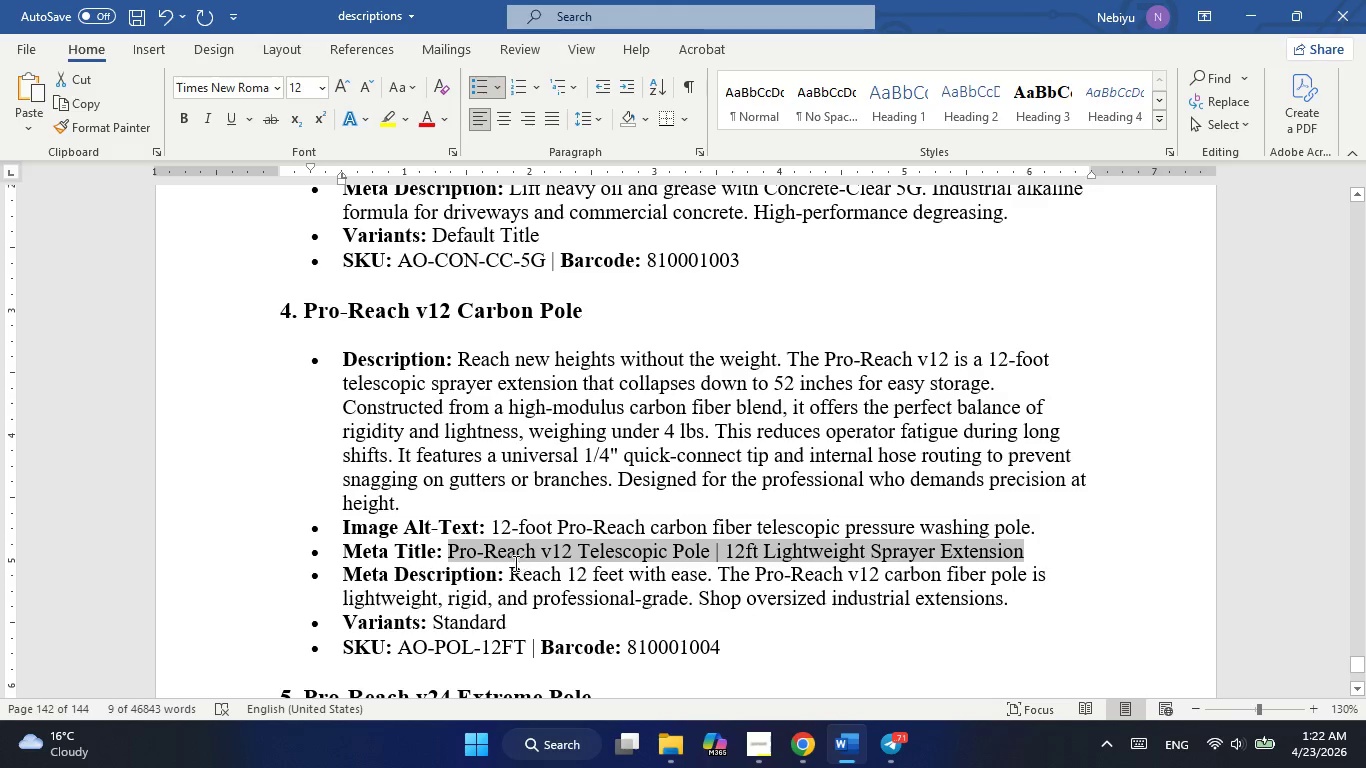 
left_click([514, 570])
 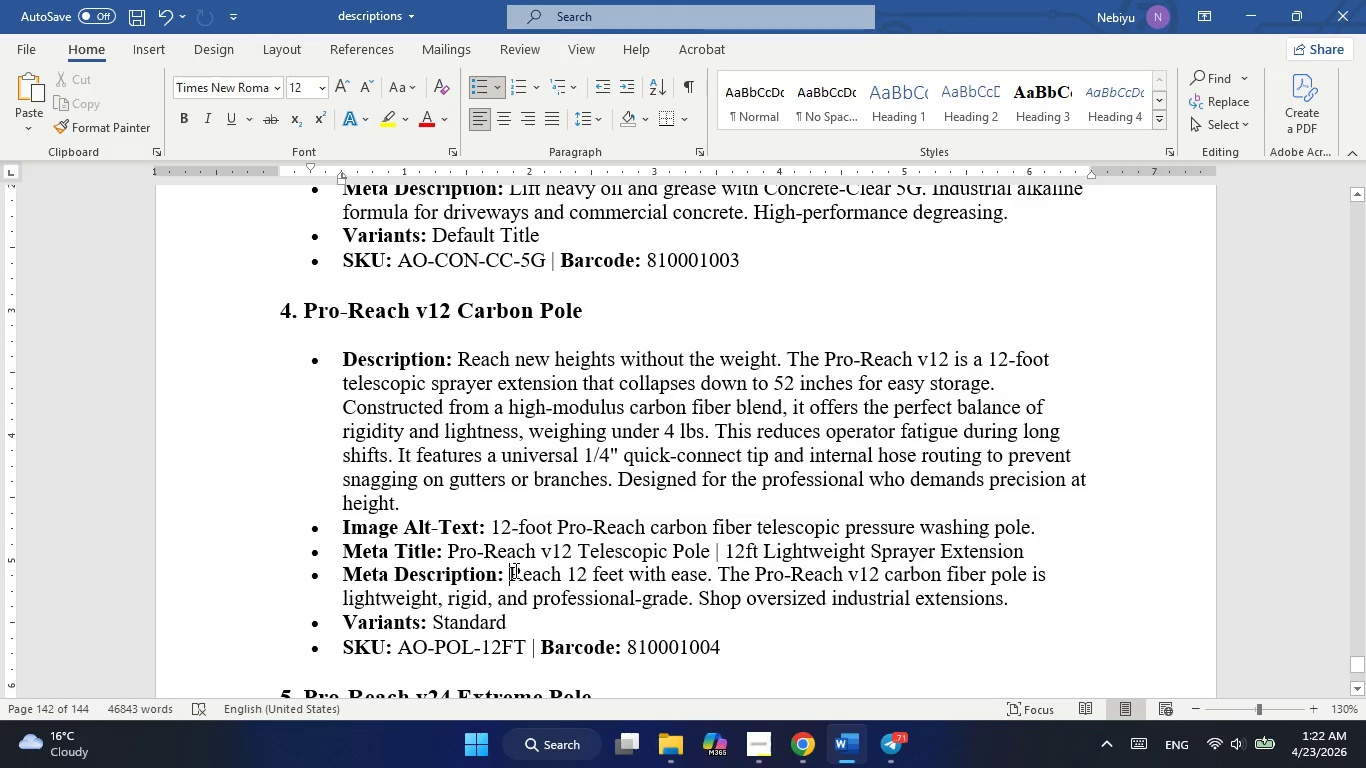 
left_click_drag(start_coordinate=[515, 570], to_coordinate=[1009, 599])
 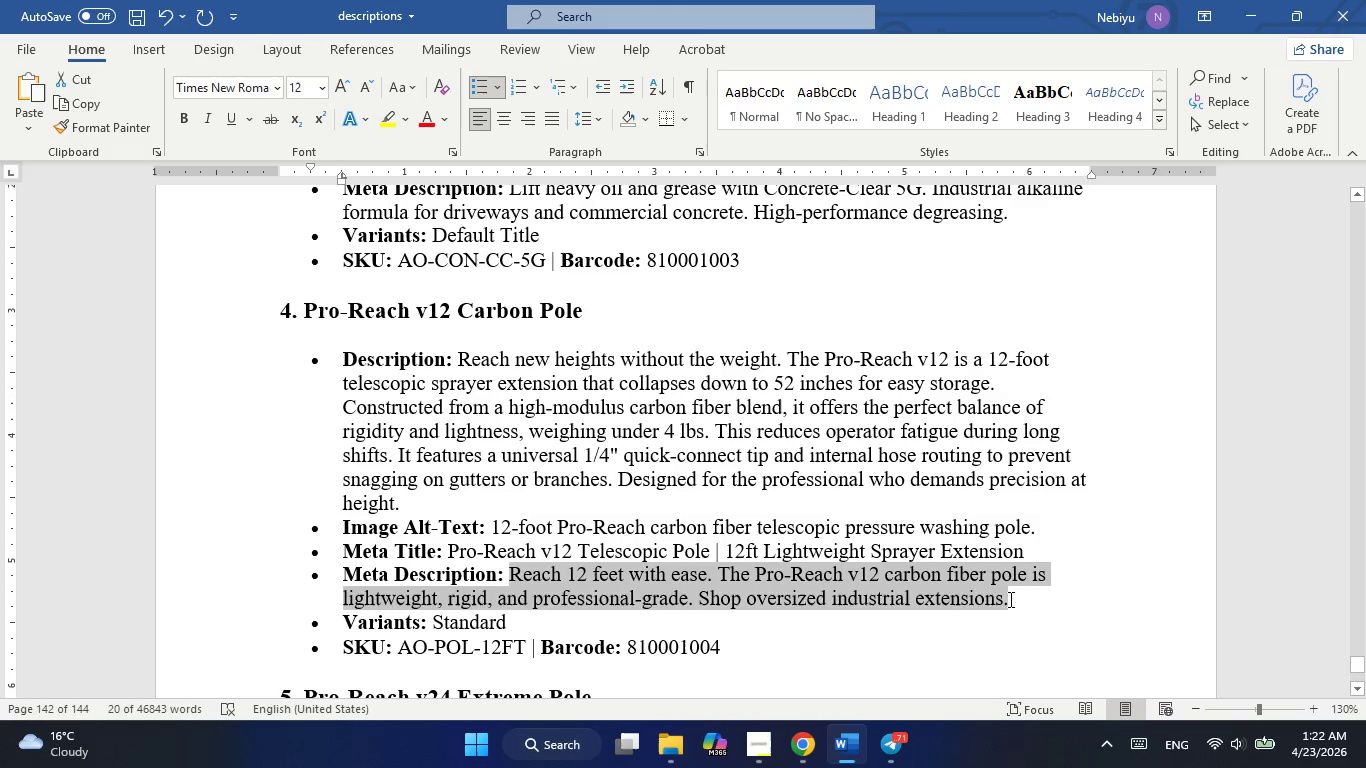 
key(Control+C)
 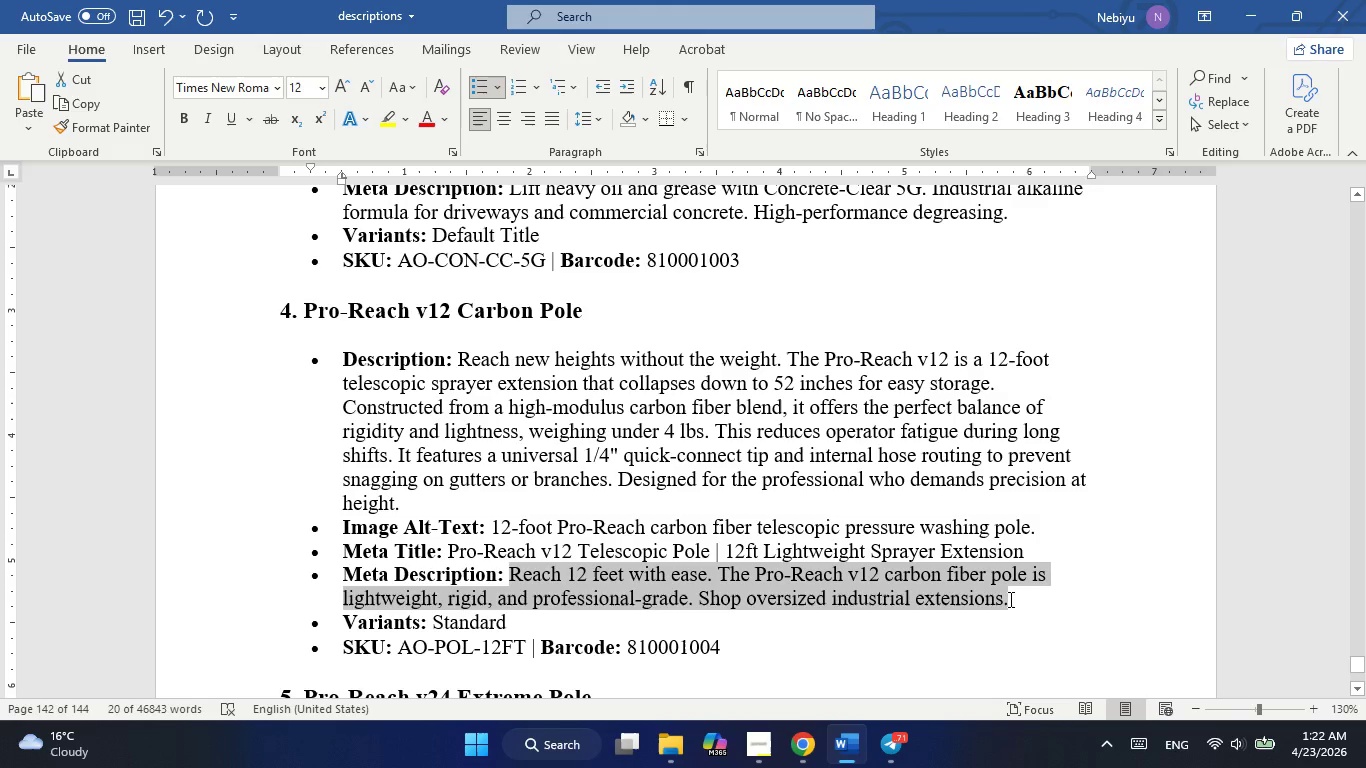 
key(Alt+Tab)
 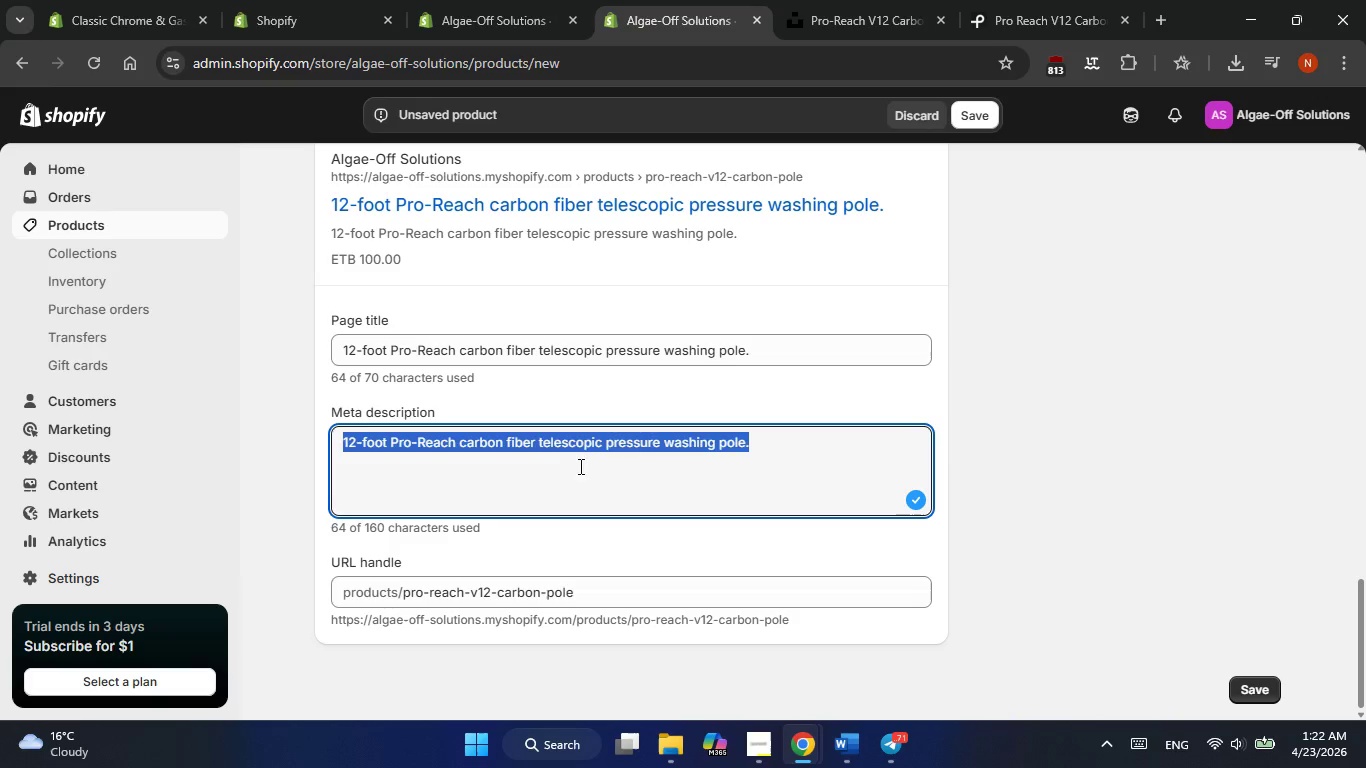 
left_click([558, 465])
 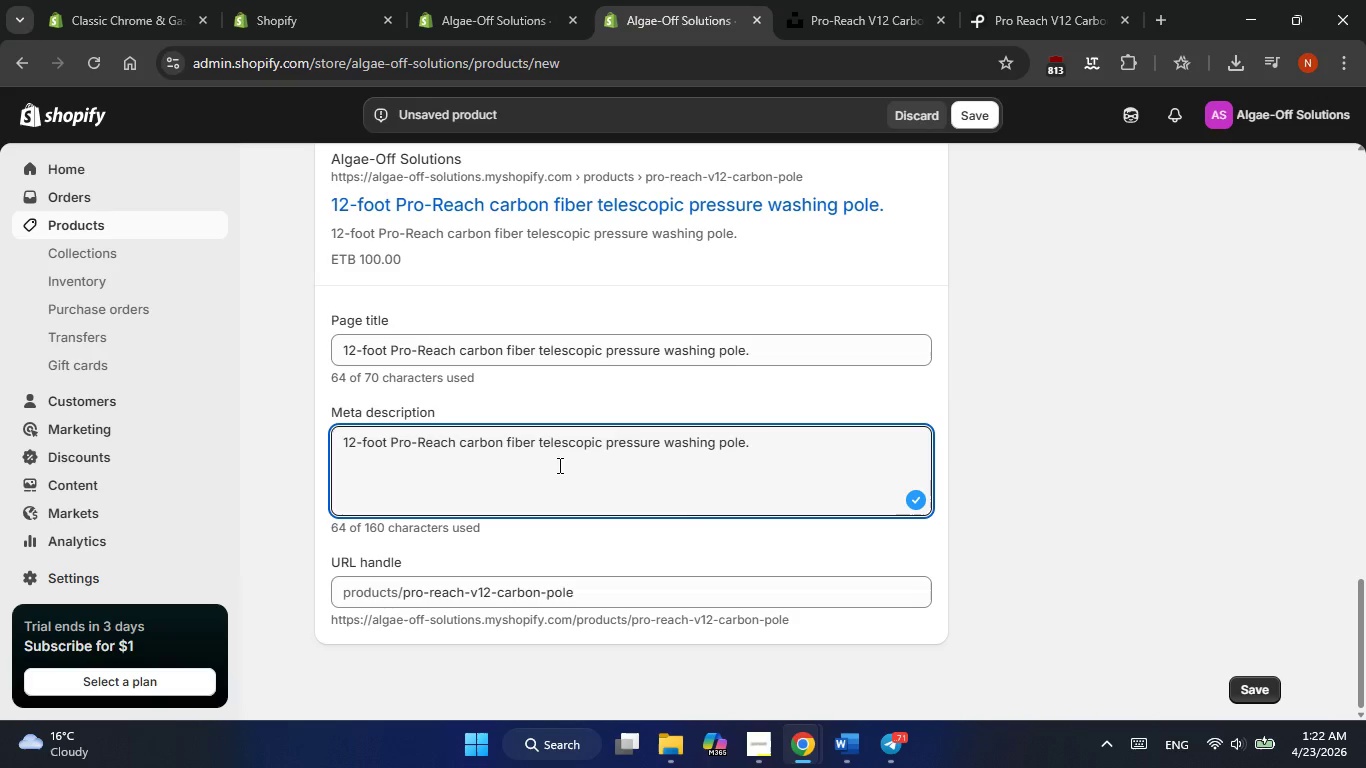 
double_click([558, 465])
 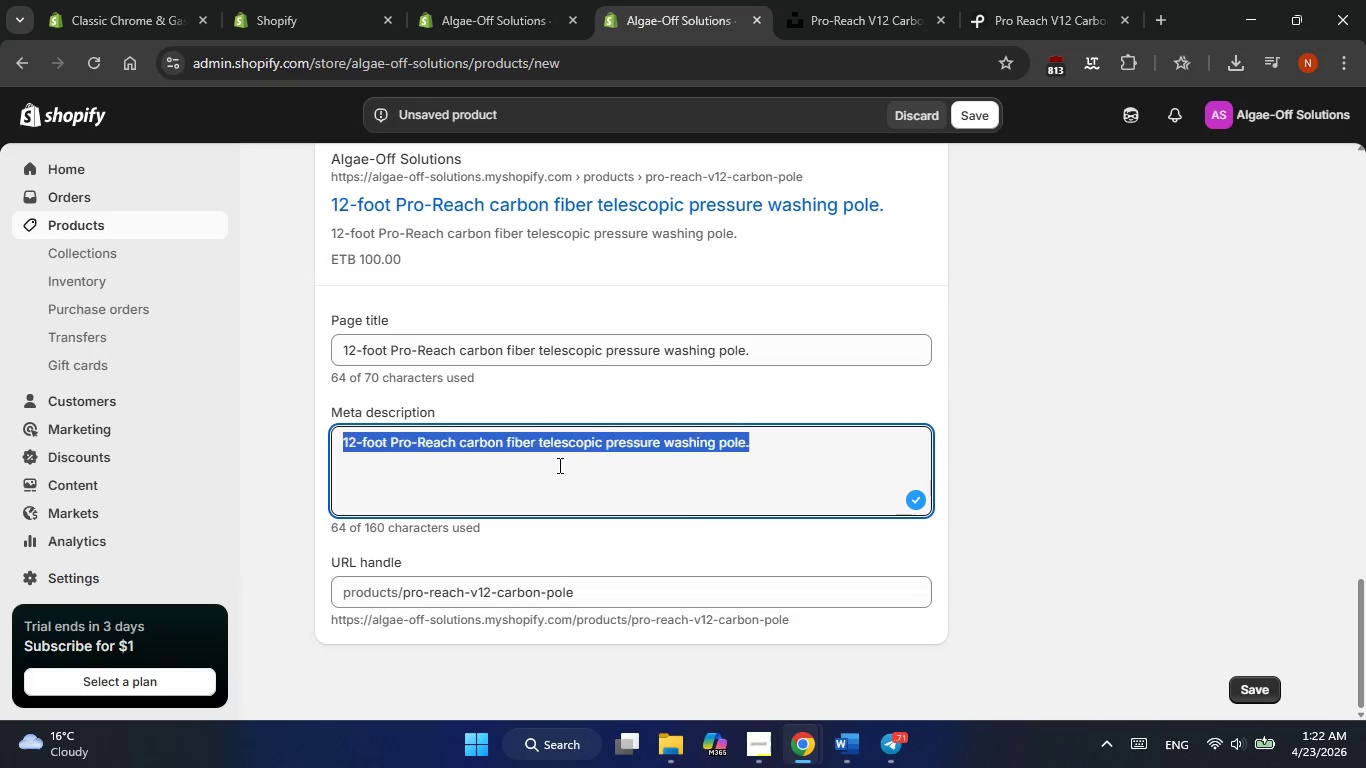 
triple_click([558, 465])
 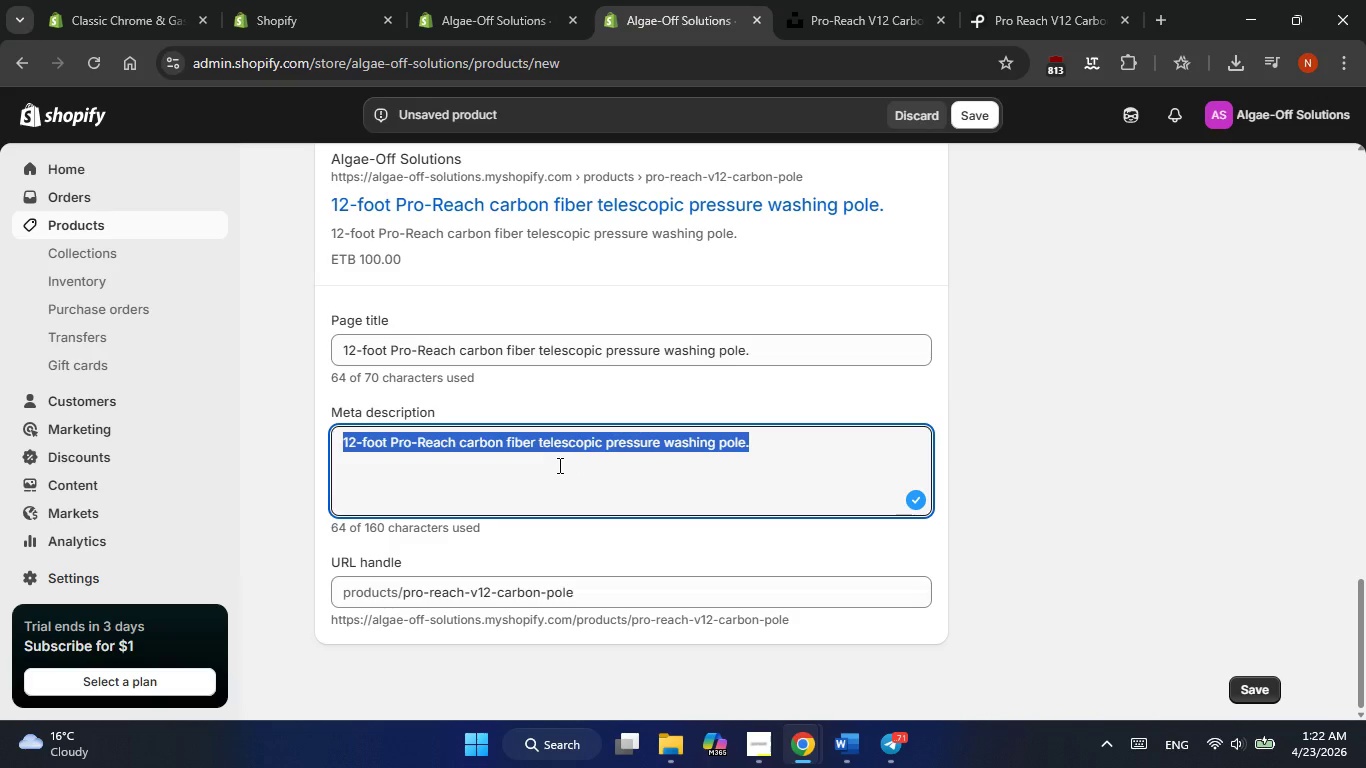 
right_click([558, 465])
 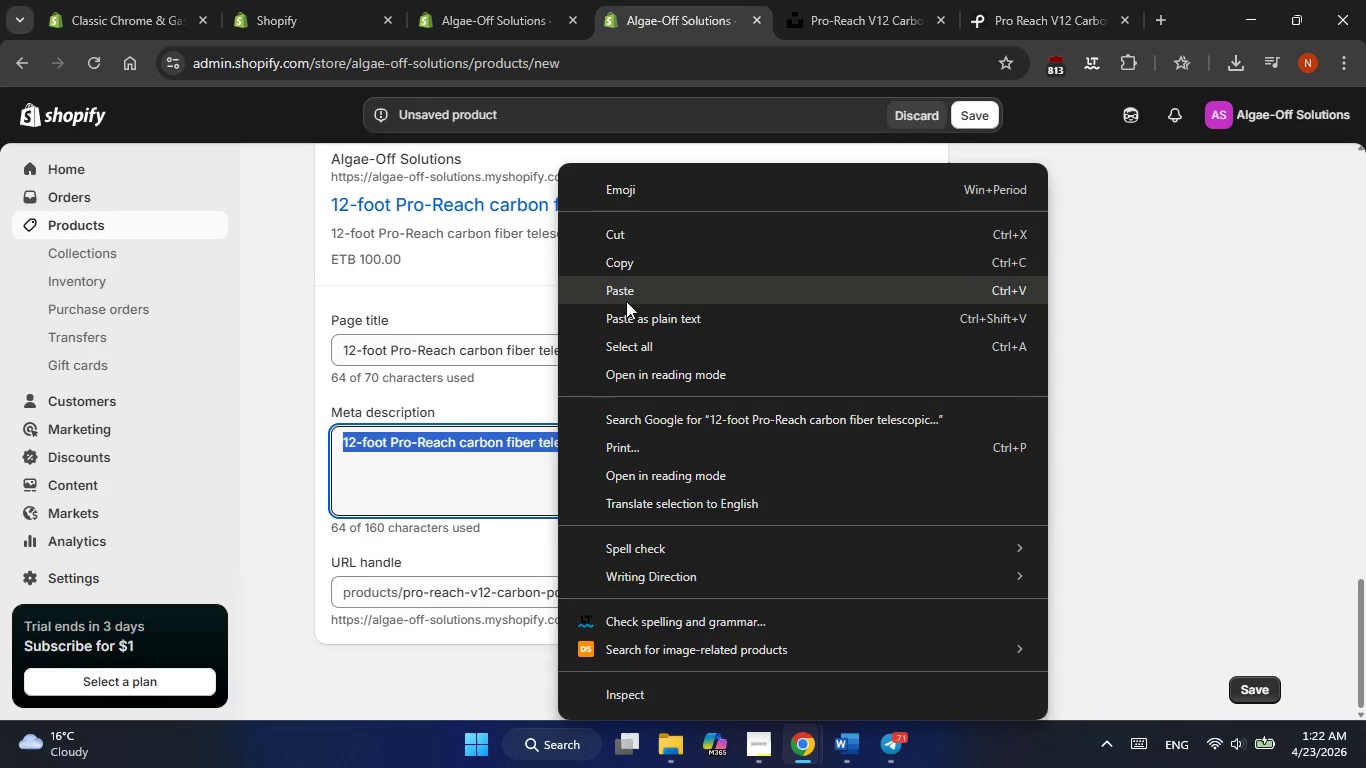 
left_click([627, 293])
 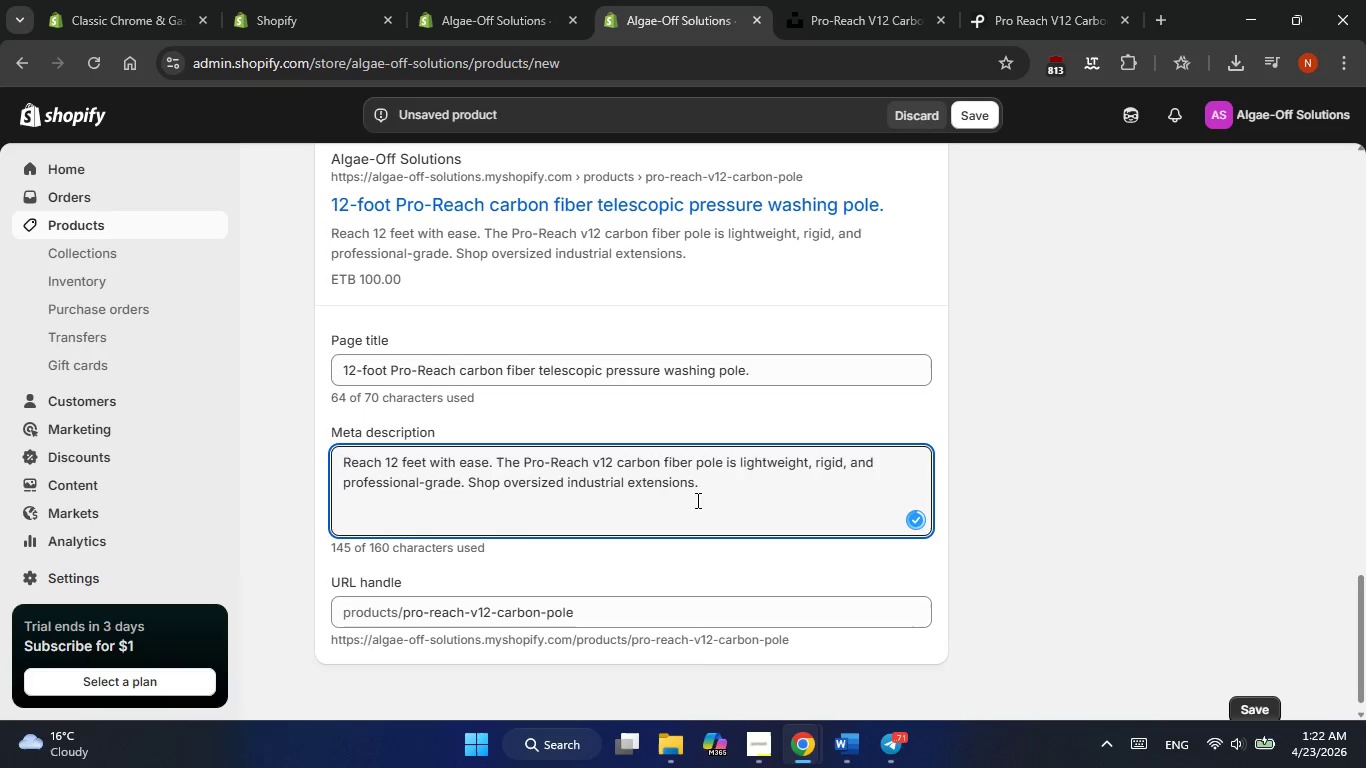 
scroll: coordinate [696, 500], scroll_direction: down, amount: 2.0
 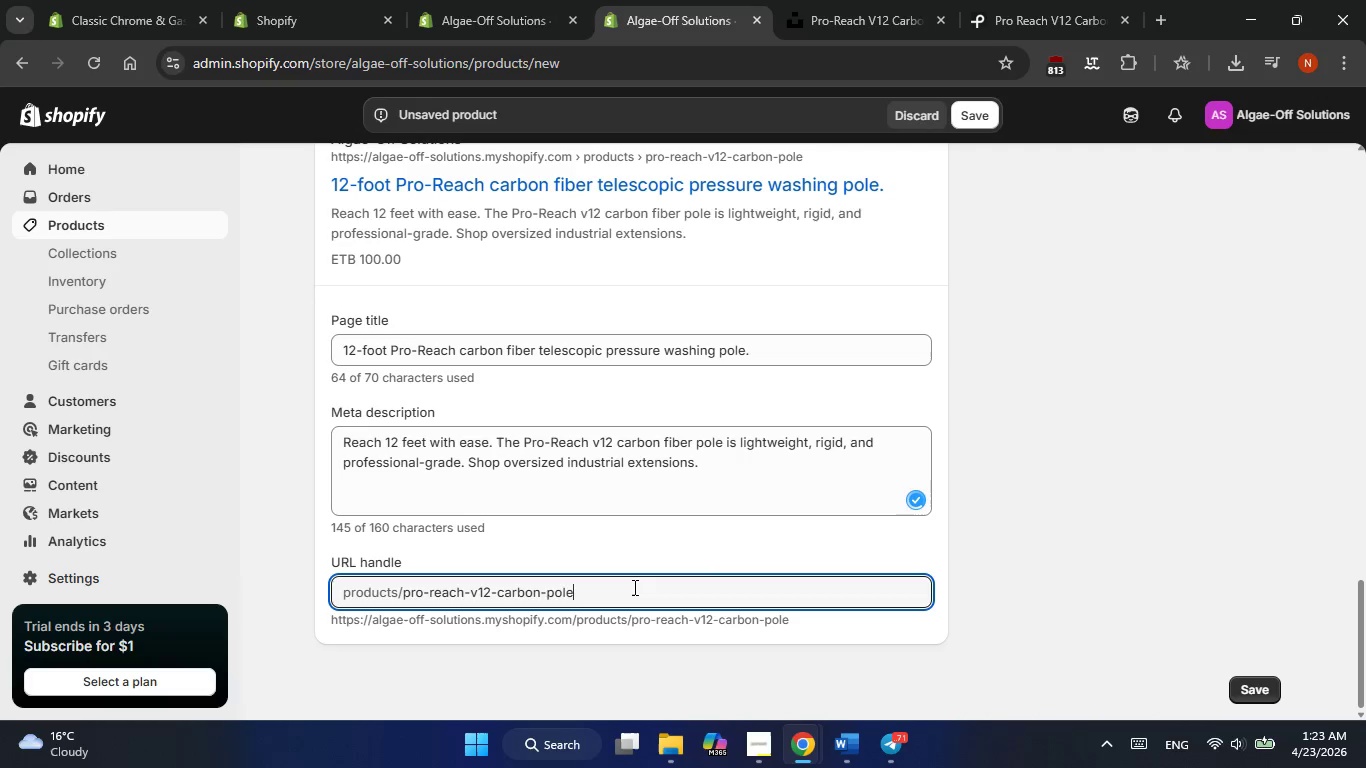 
left_click([633, 587])
 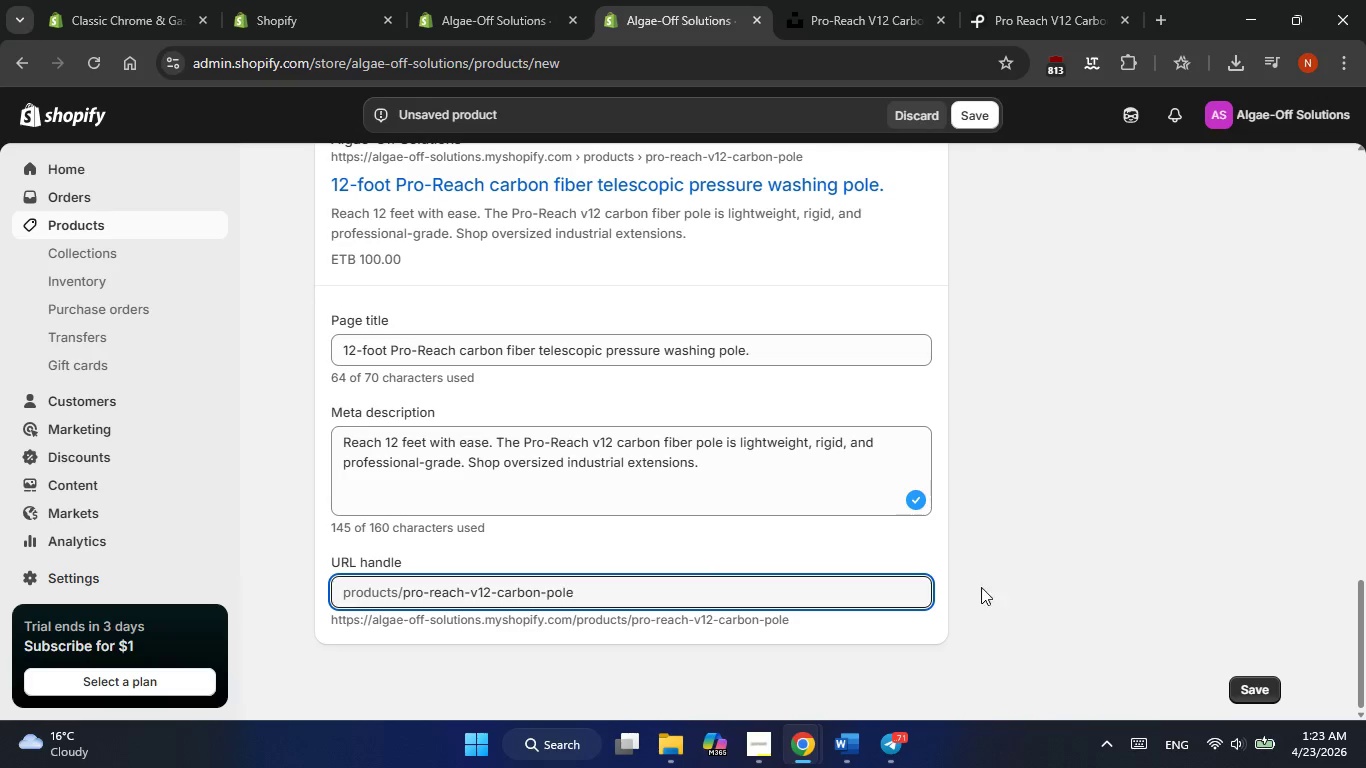 
left_click([993, 587])
 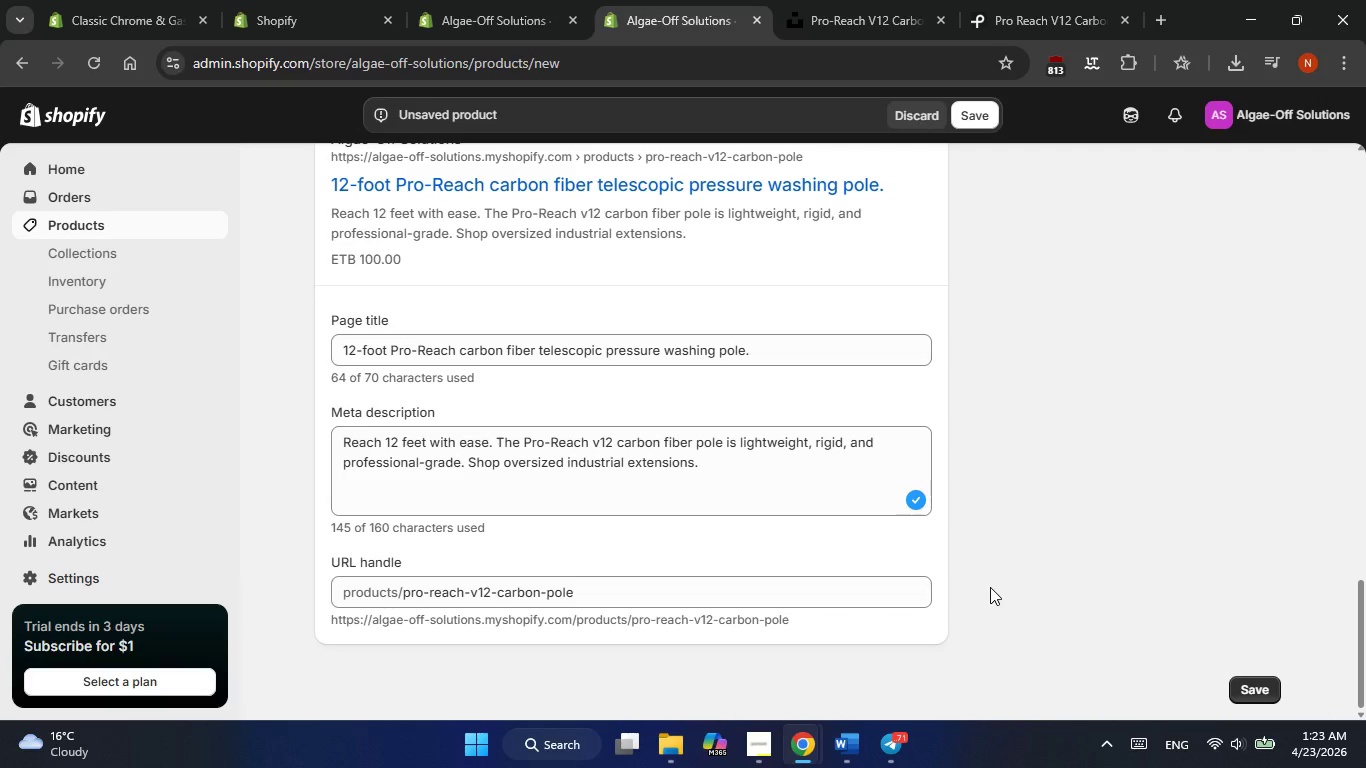 
scroll: coordinate [990, 587], scroll_direction: down, amount: 1.0
 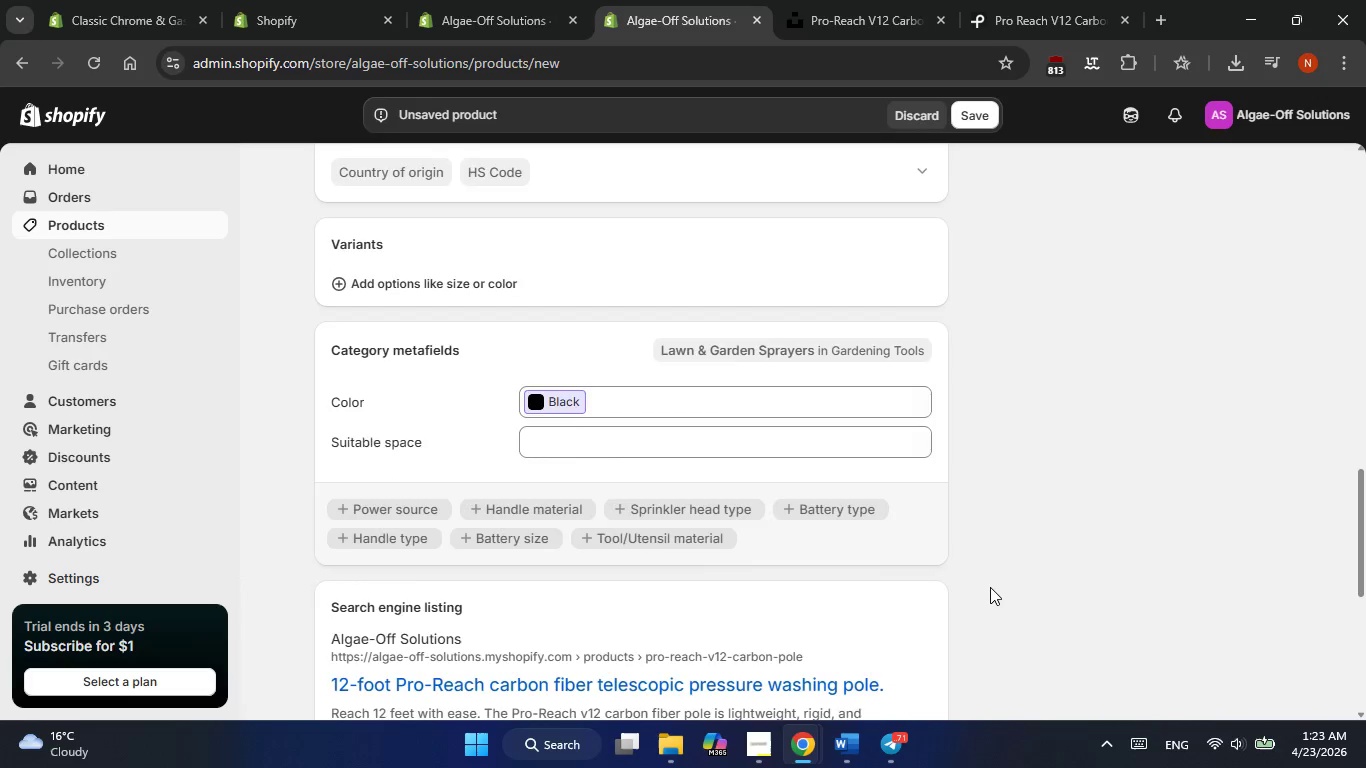 
scroll: coordinate [990, 587], scroll_direction: up, amount: 3.0
 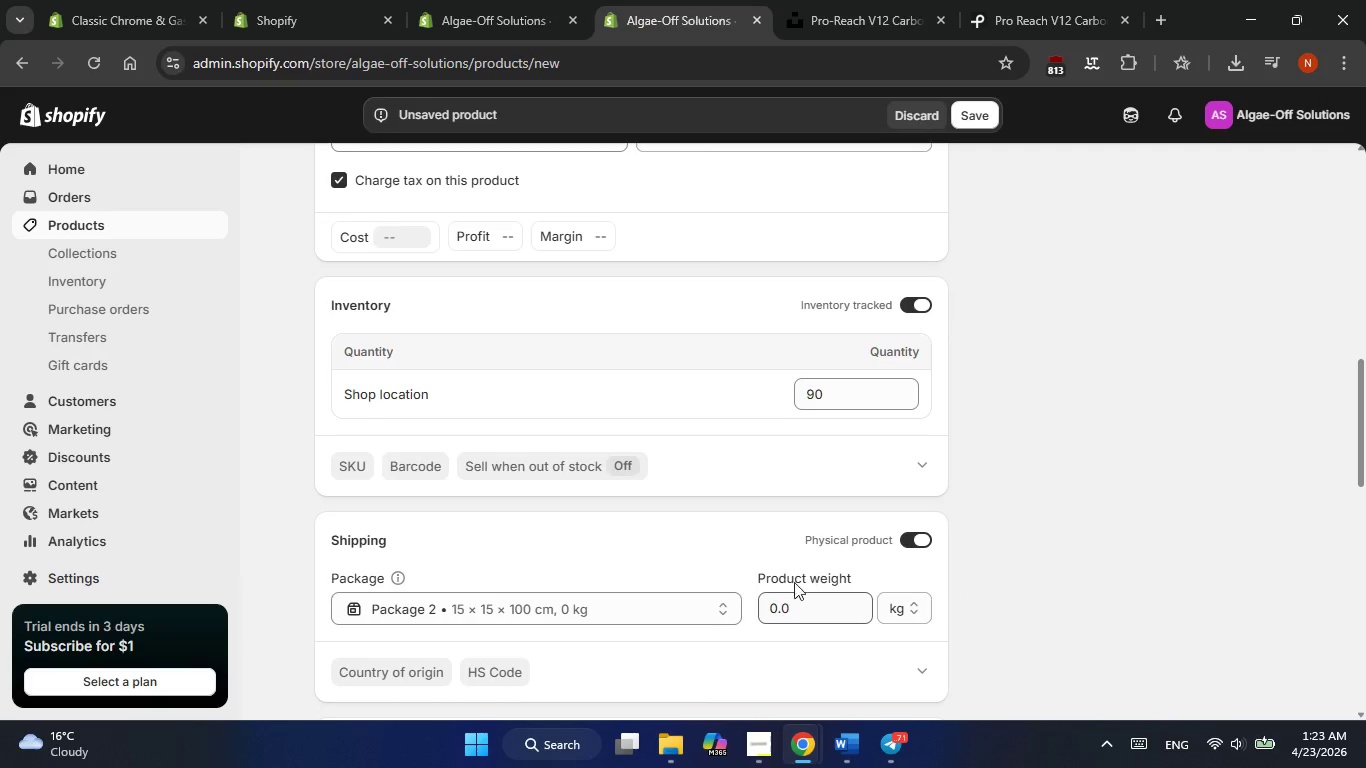 
double_click([782, 602])
 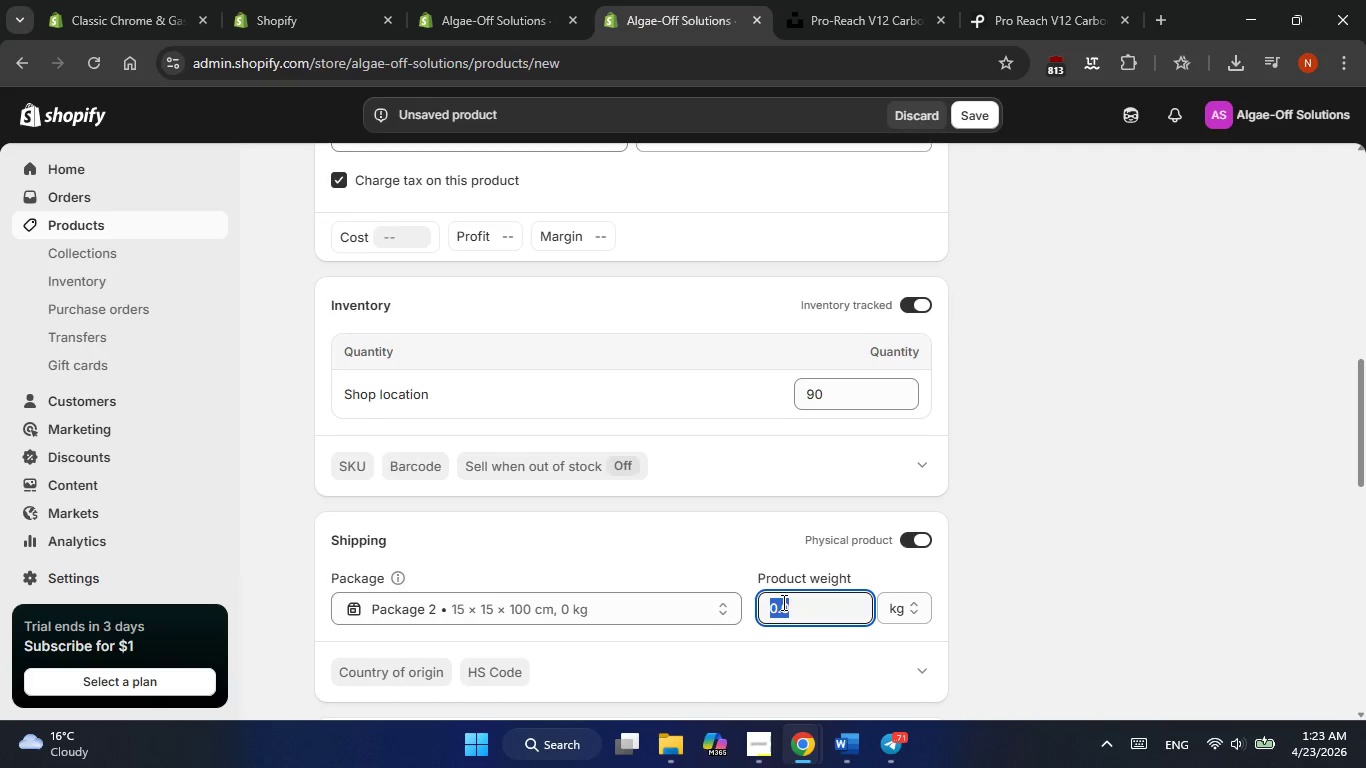 
wait(5.28)
 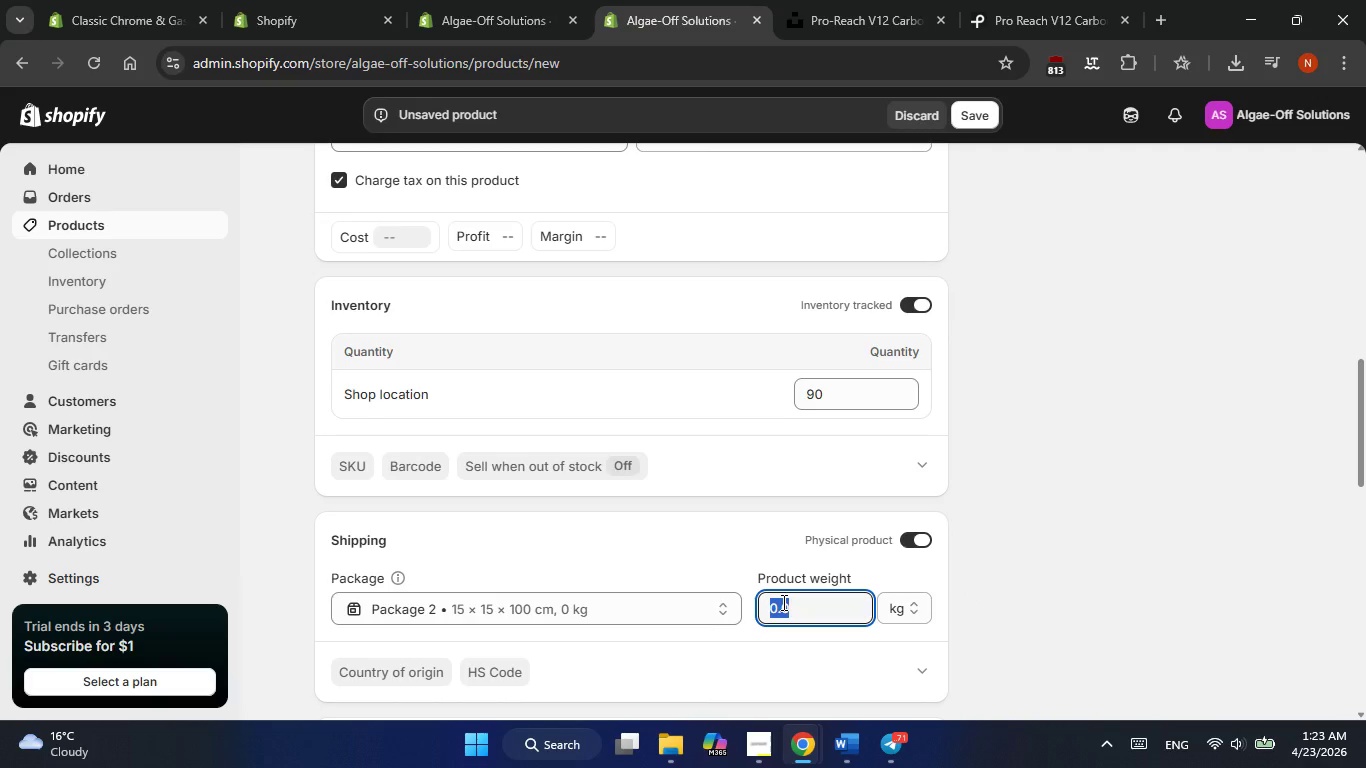 
key(Numpad3)
 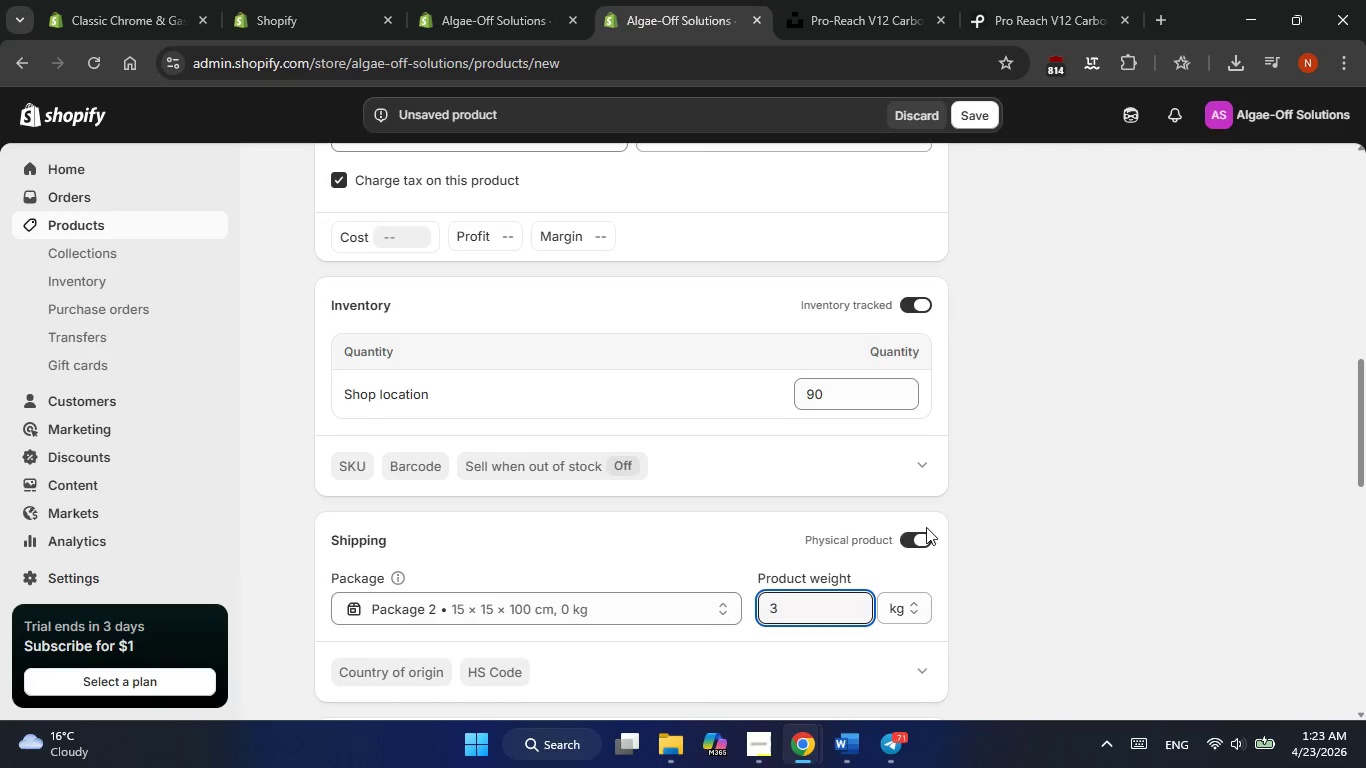 
left_click([977, 527])
 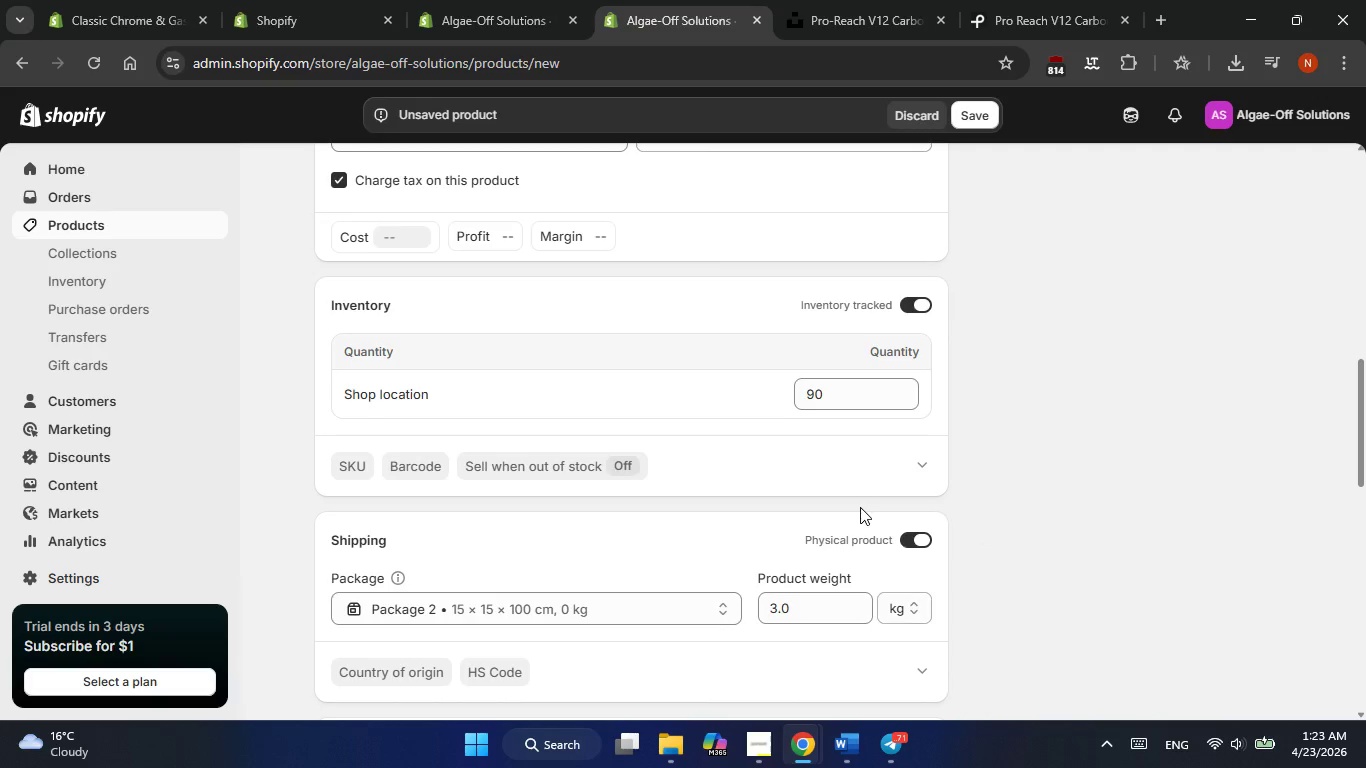 
scroll: coordinate [860, 507], scroll_direction: down, amount: 4.0
 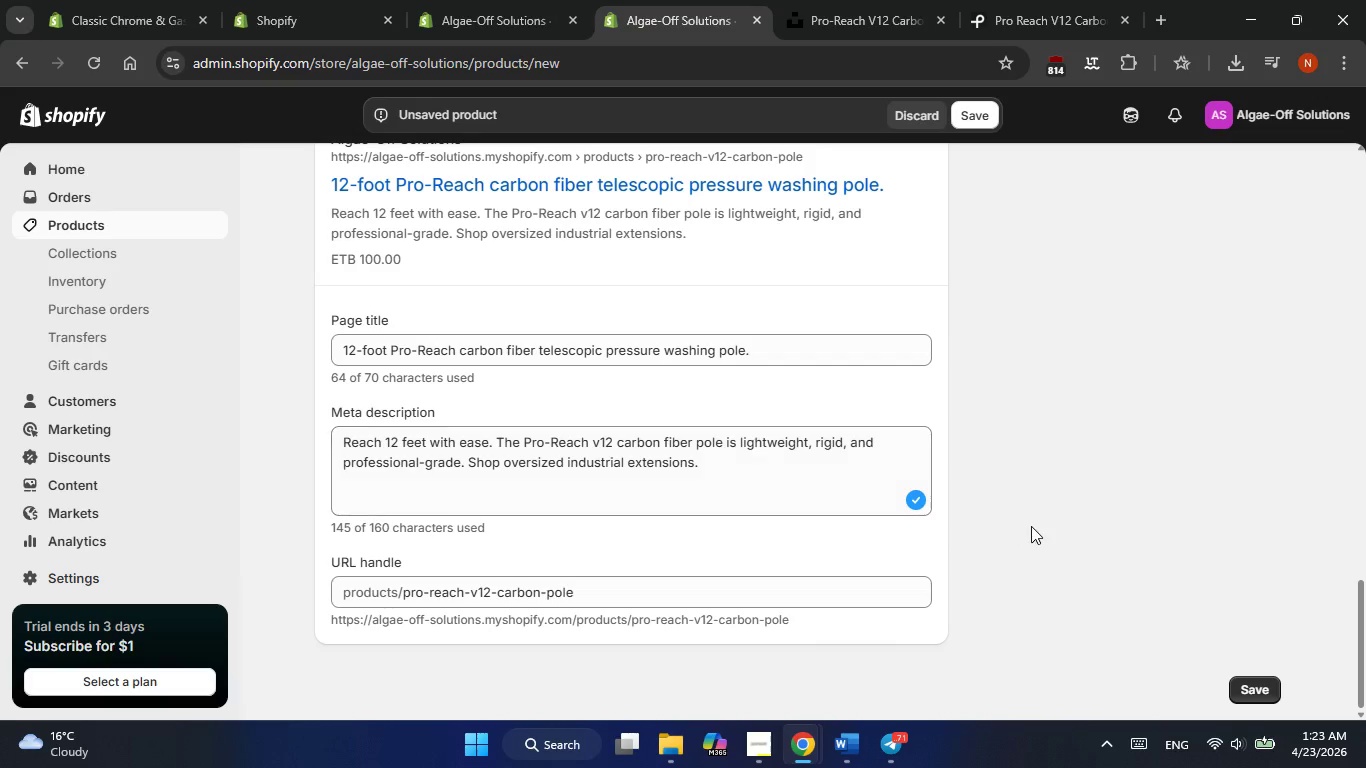 
scroll: coordinate [938, 504], scroll_direction: up, amount: 10.0
 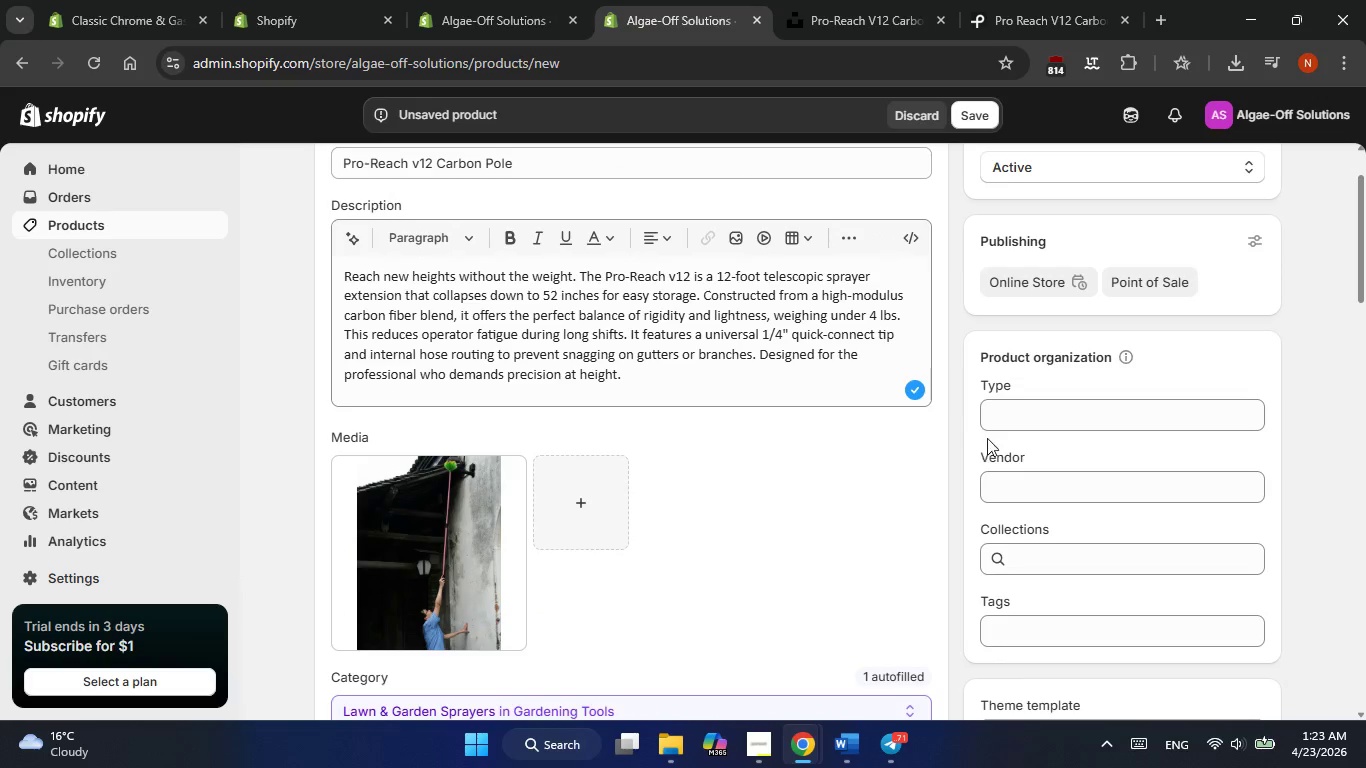 
left_click([1015, 416])
 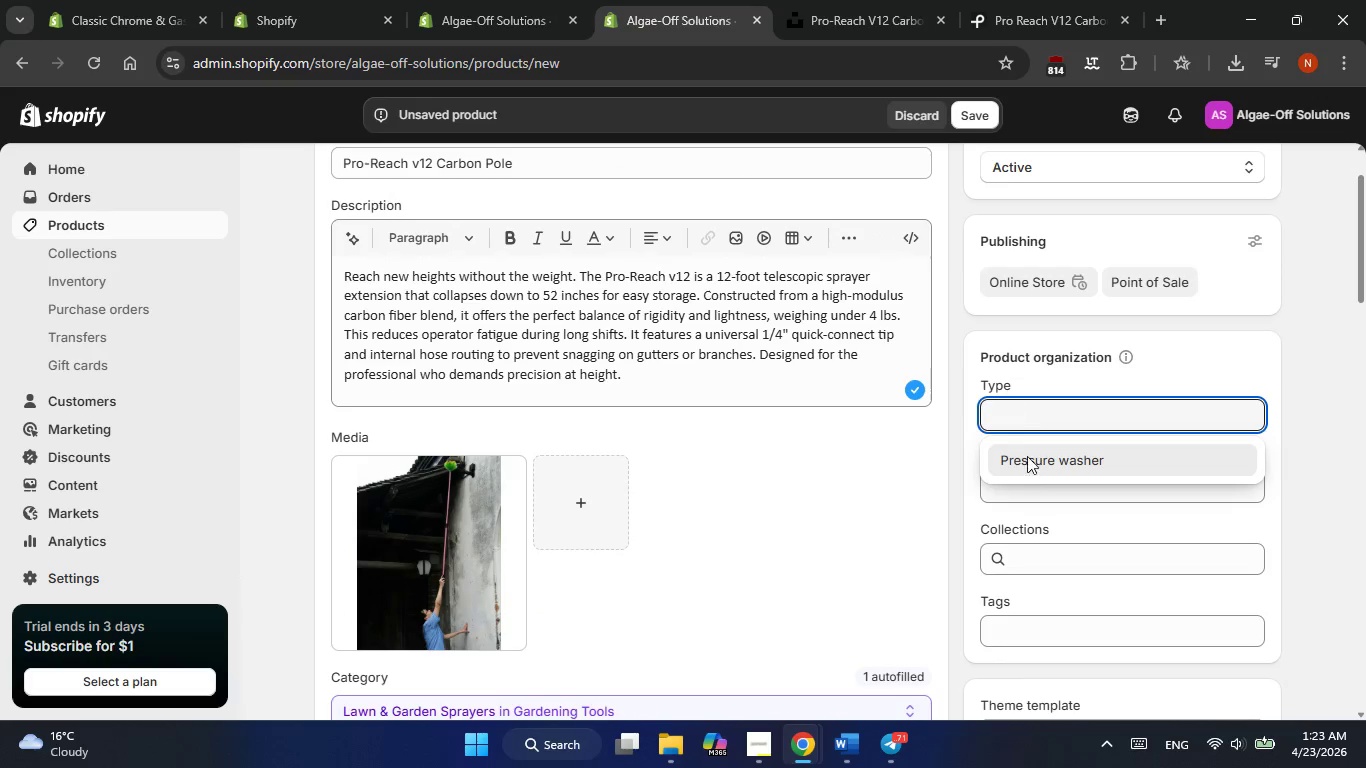 
left_click([1030, 464])
 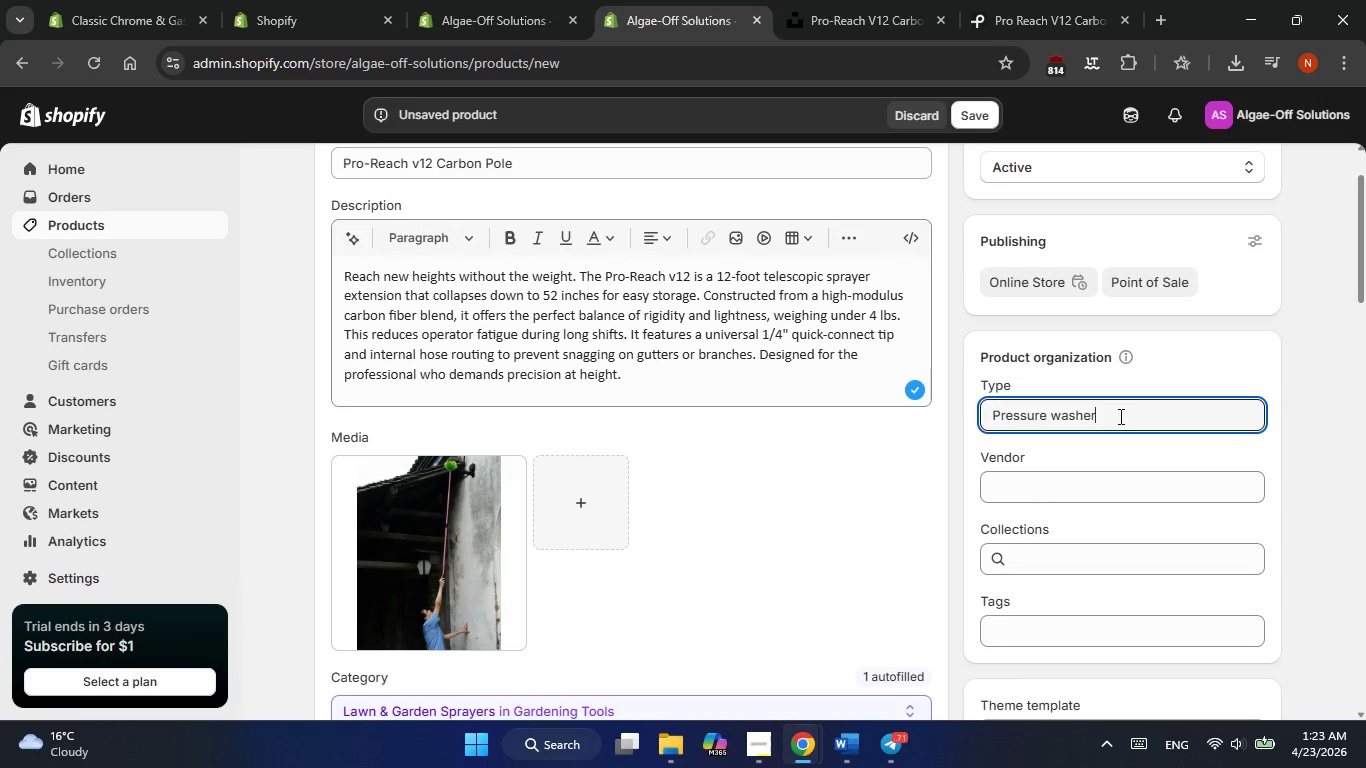 
left_click_drag(start_coordinate=[1115, 414], to_coordinate=[1069, 412])
 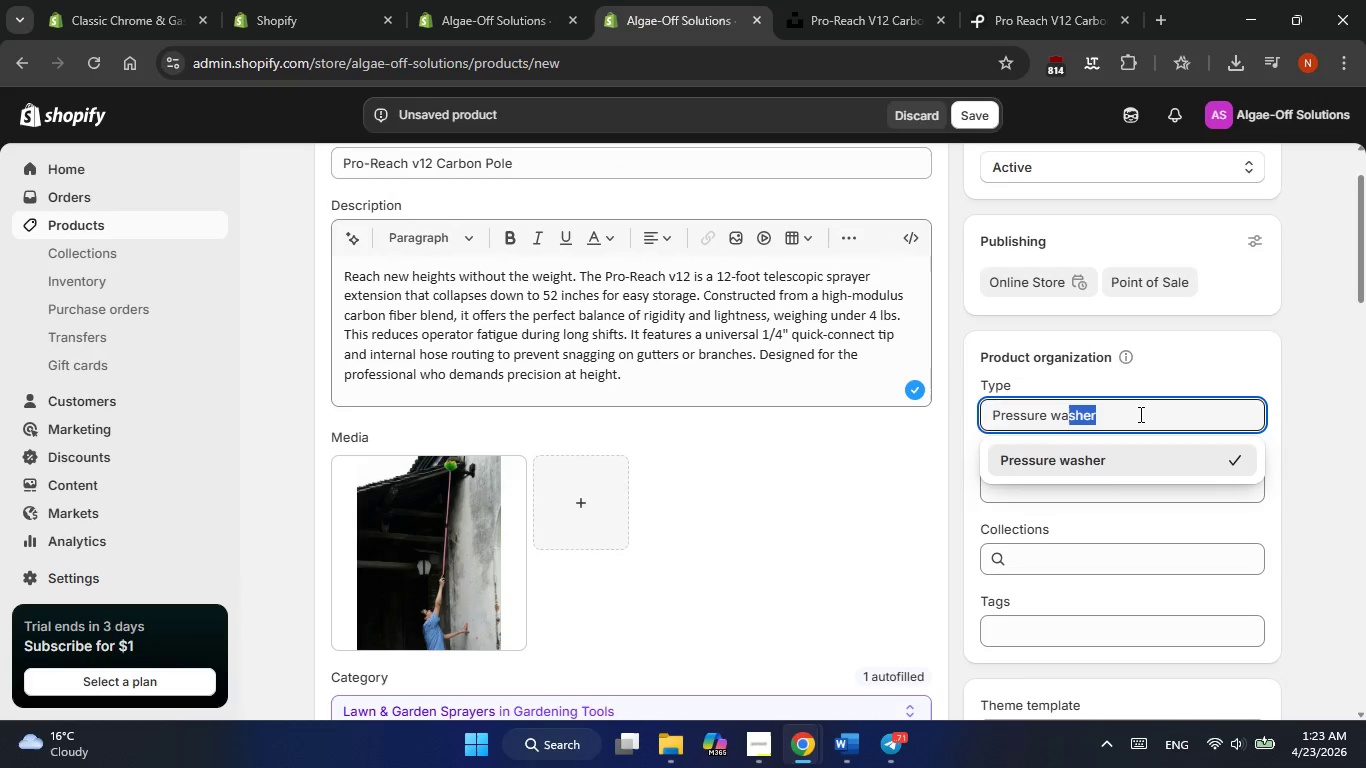 
left_click([1139, 414])
 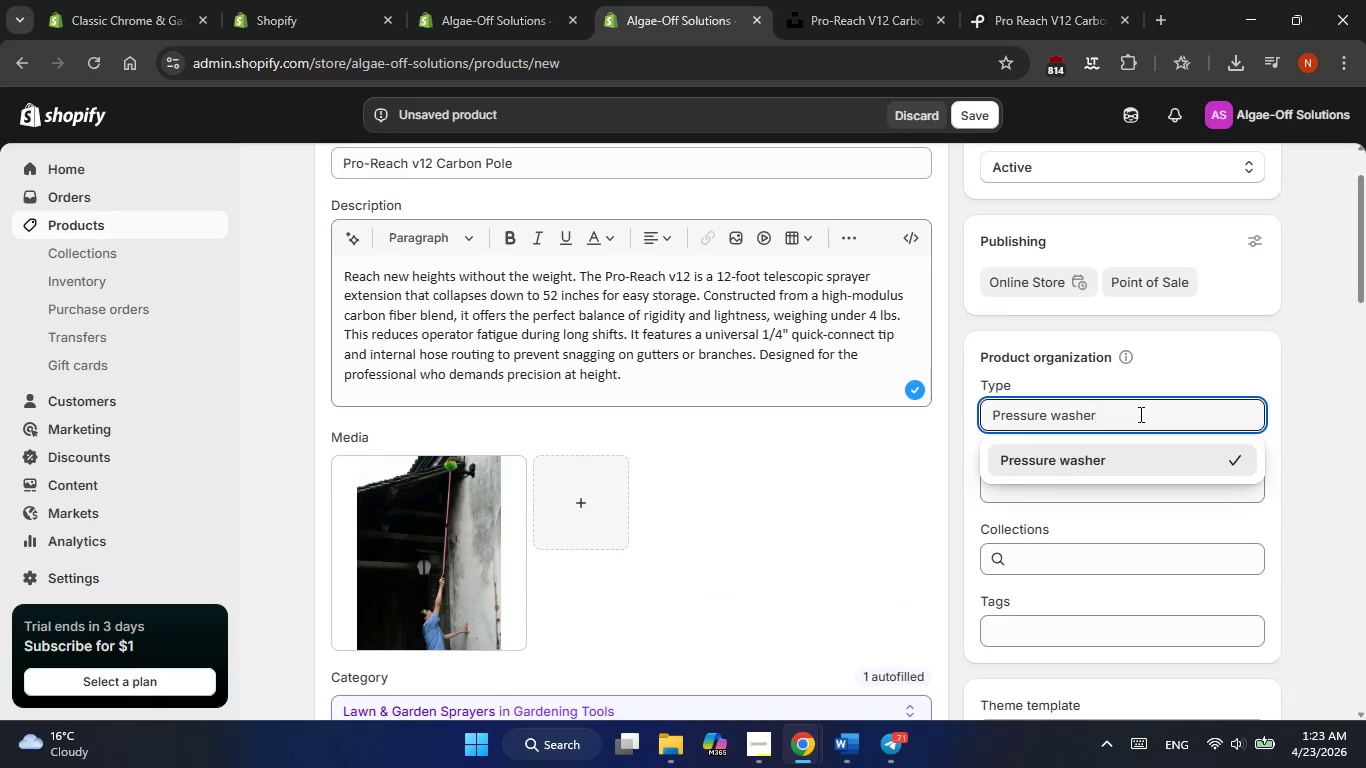 
type( kit)
 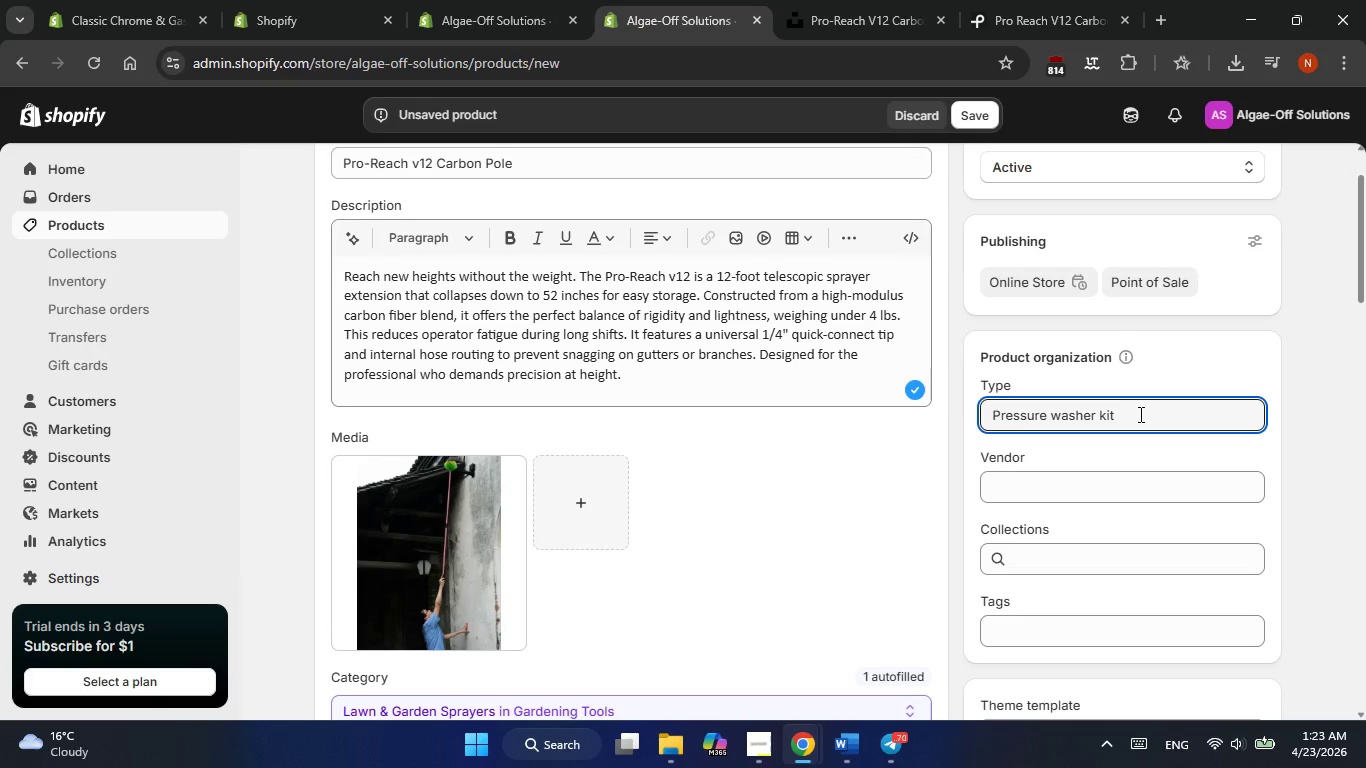 
wait(26.89)
 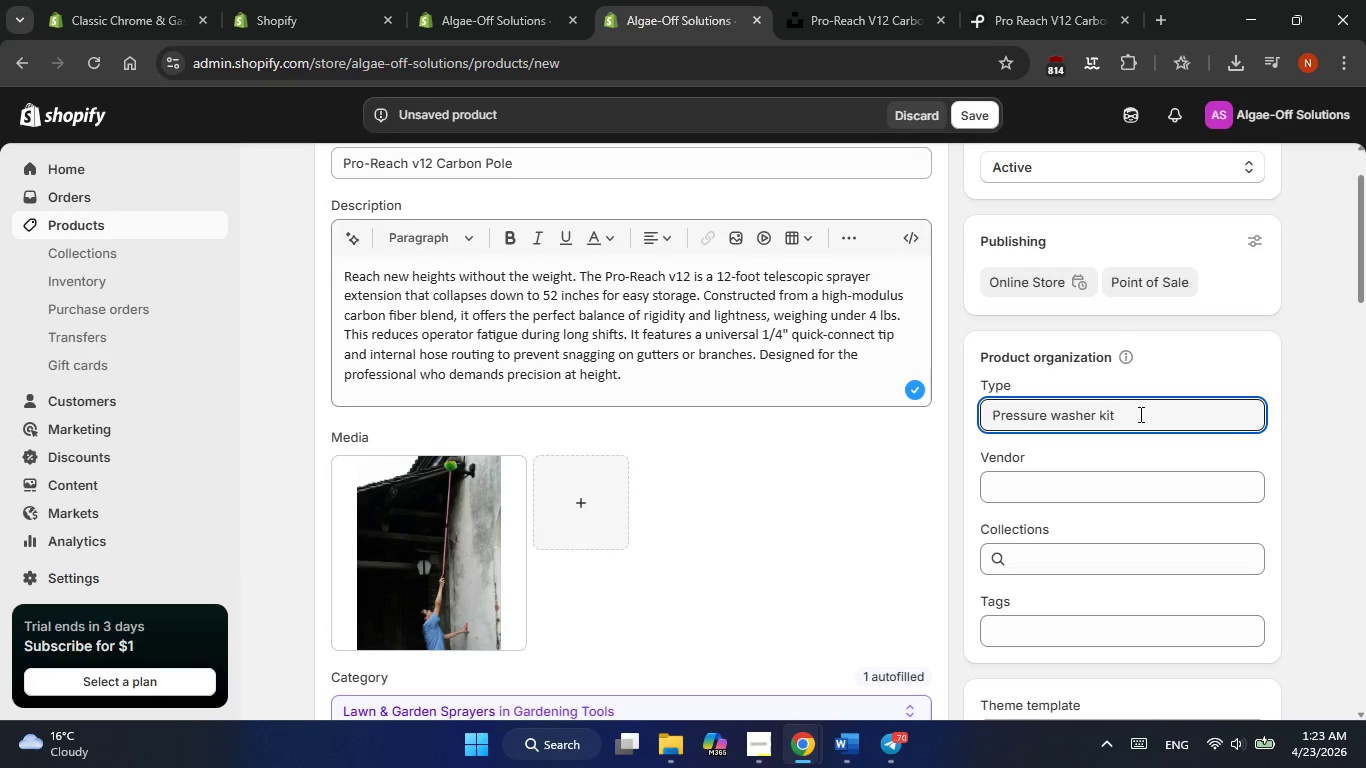 
left_click([1029, 493])
 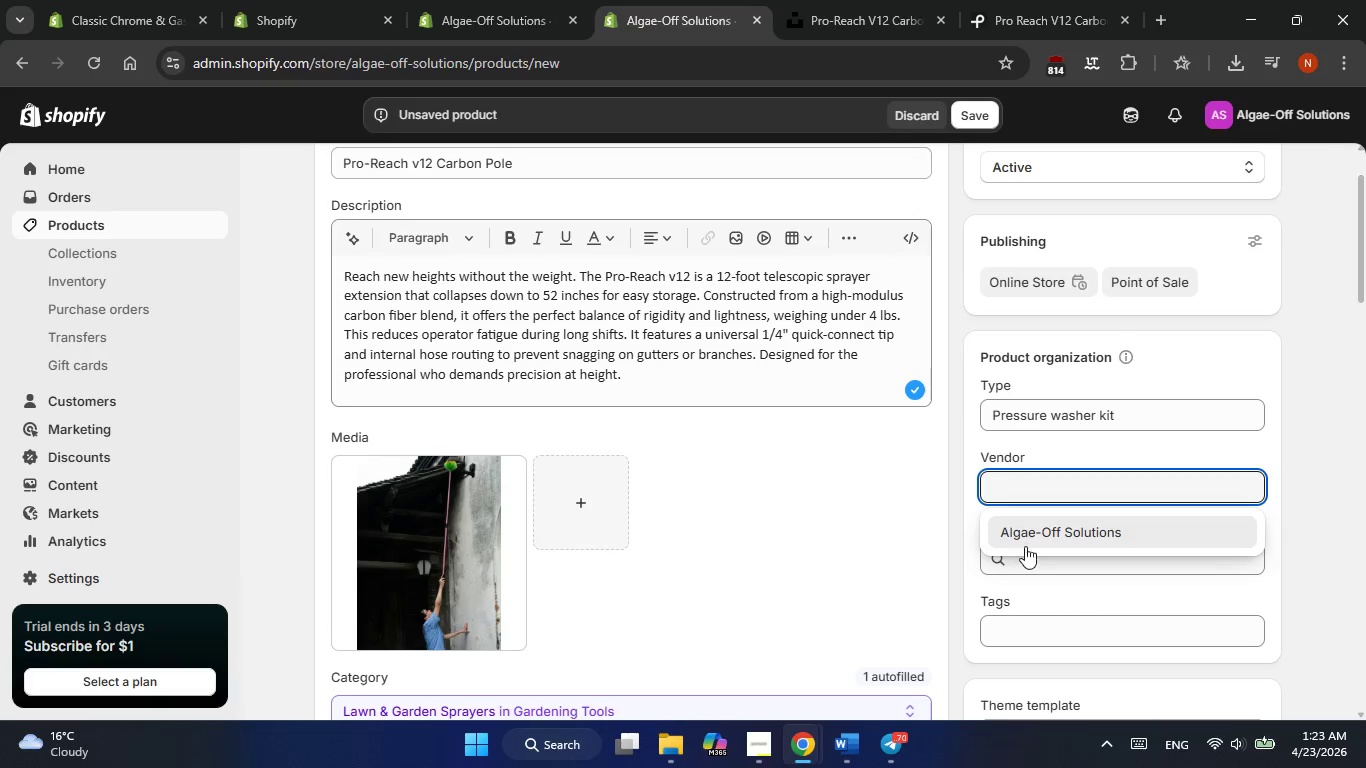 
left_click([1025, 546])
 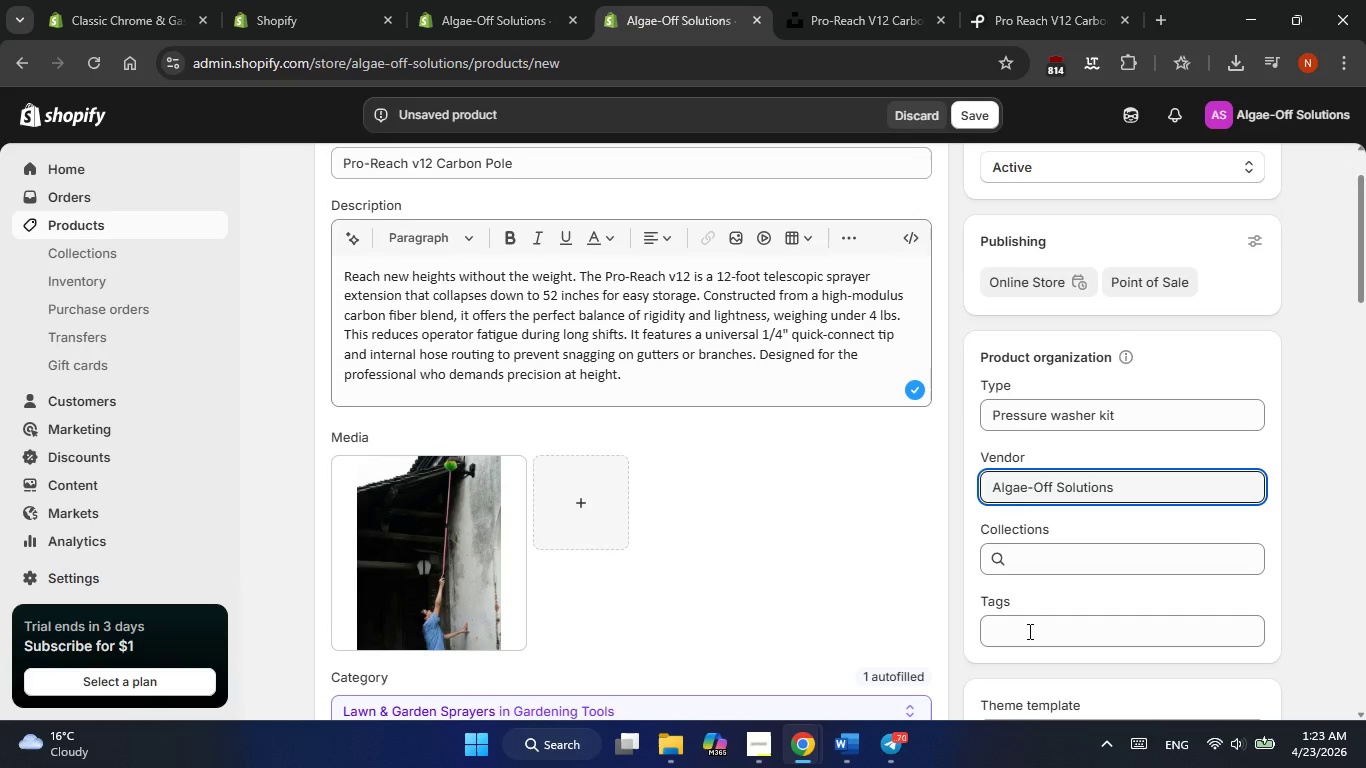 
left_click([1024, 640])
 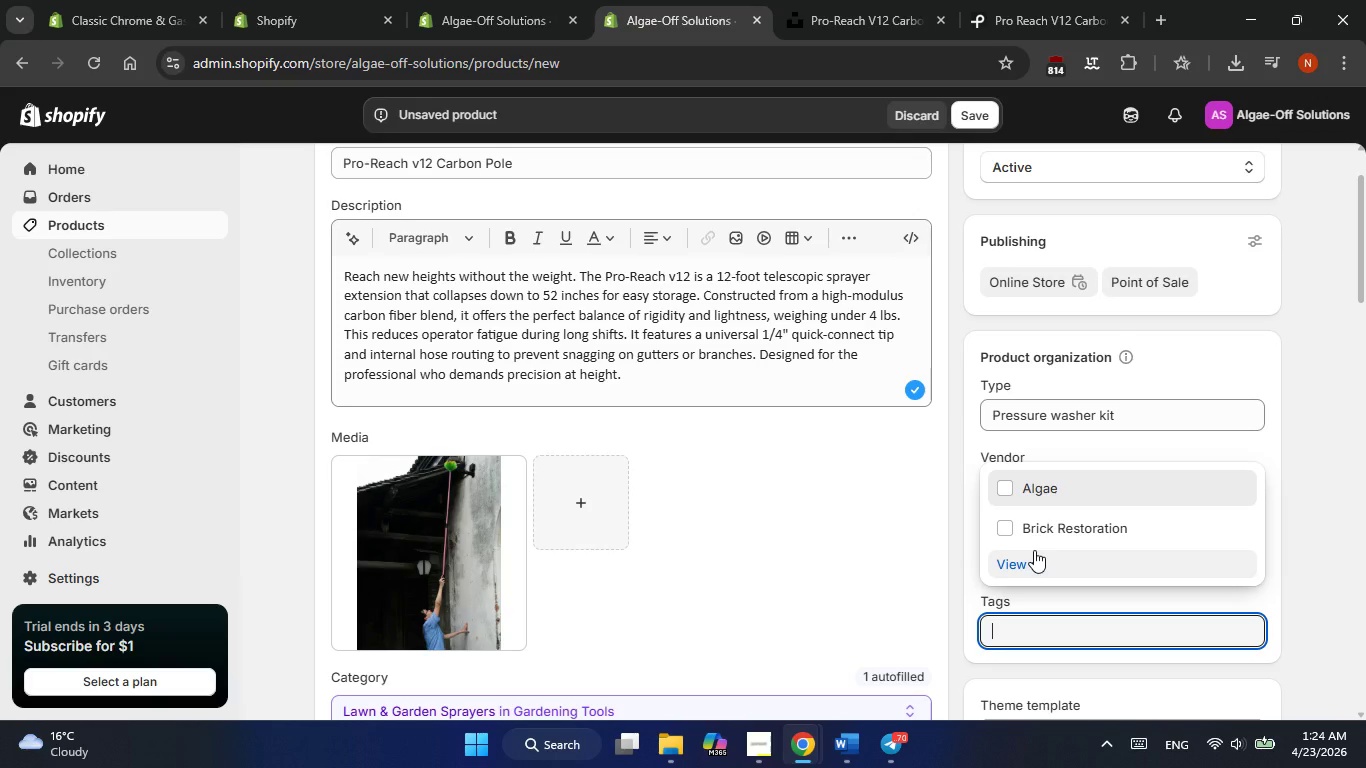 
wait(7.52)
 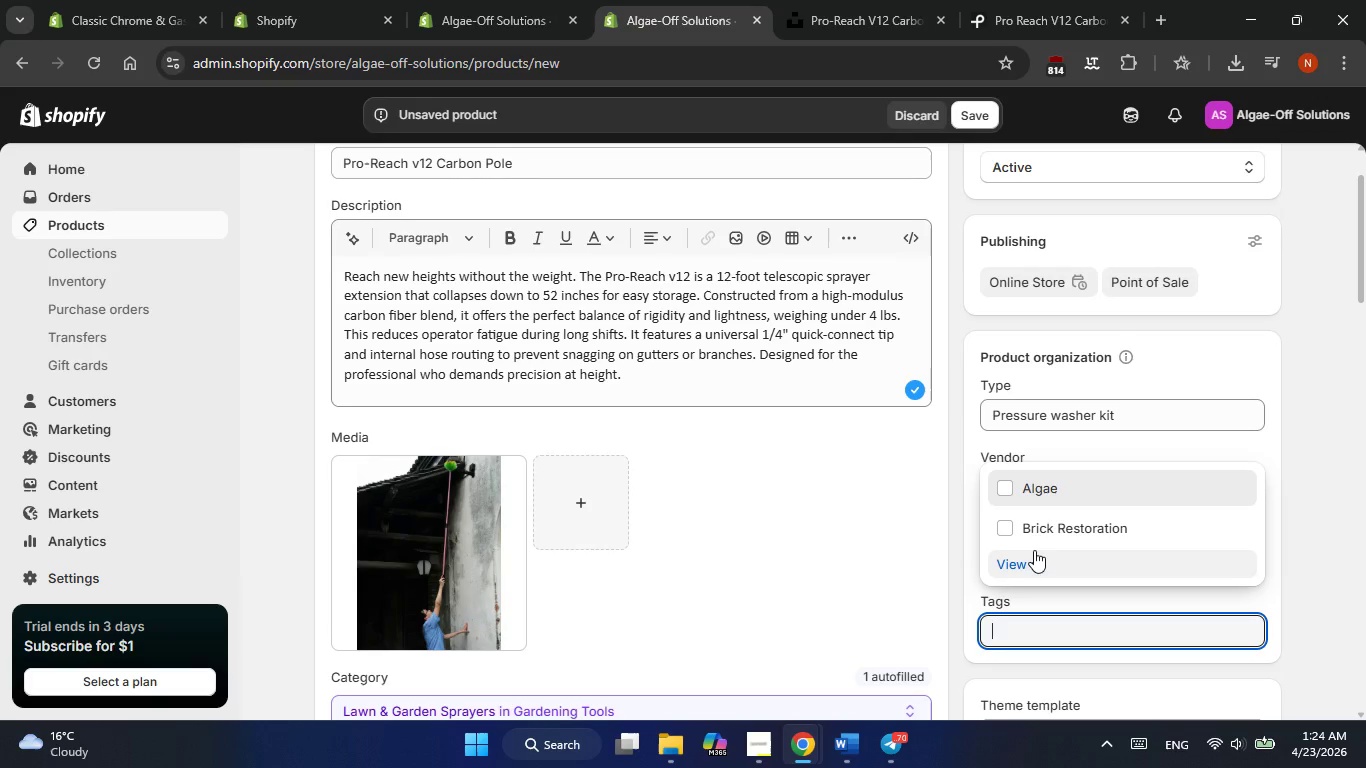 
type(Pro-Reach)
 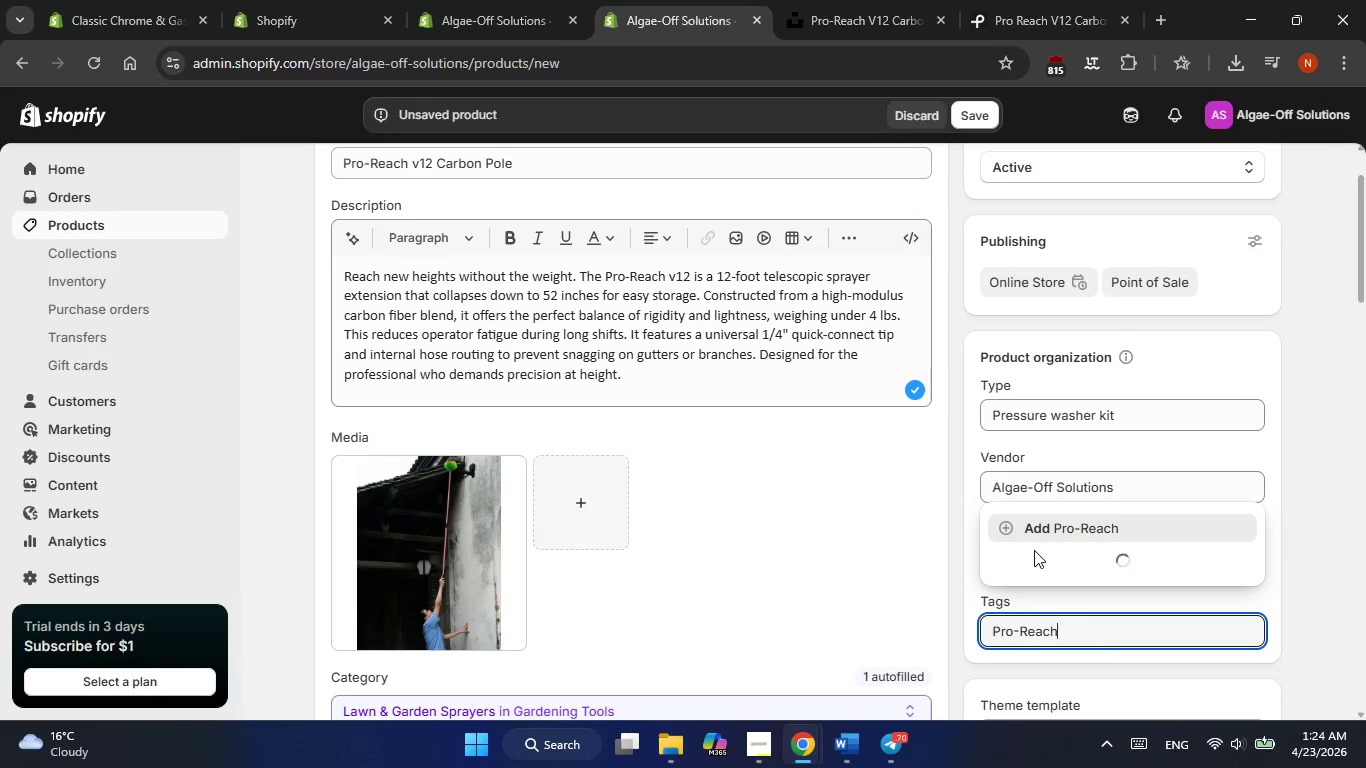 
left_click([1068, 668])
 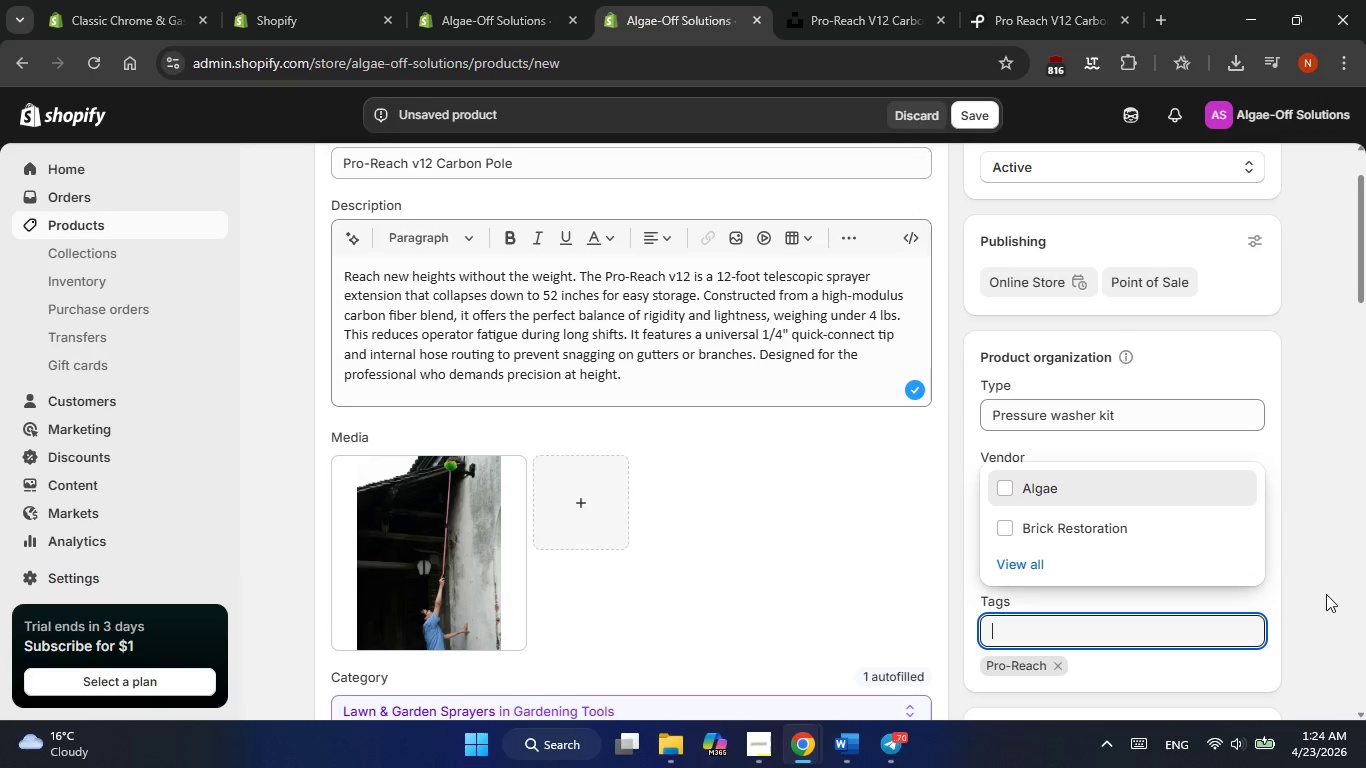 
left_click([1333, 578])
 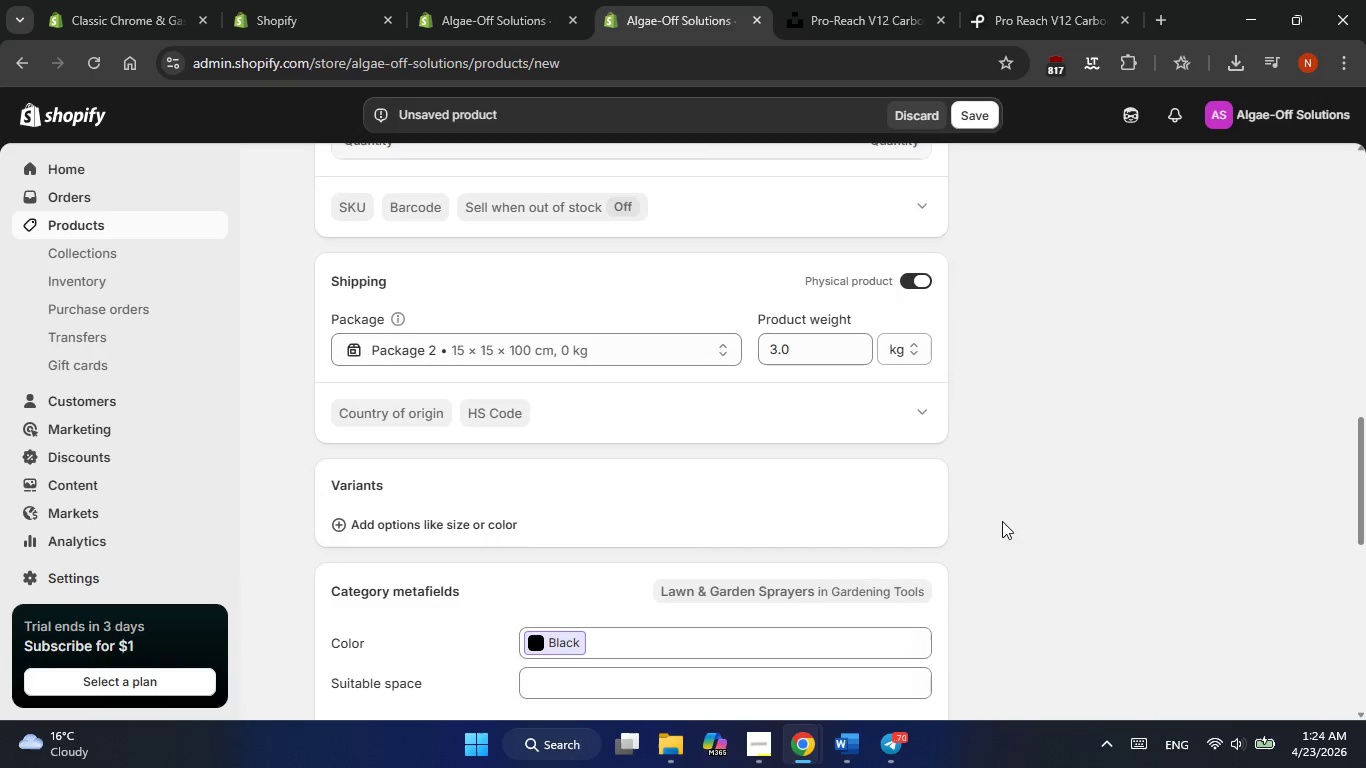 
wait(9.0)
 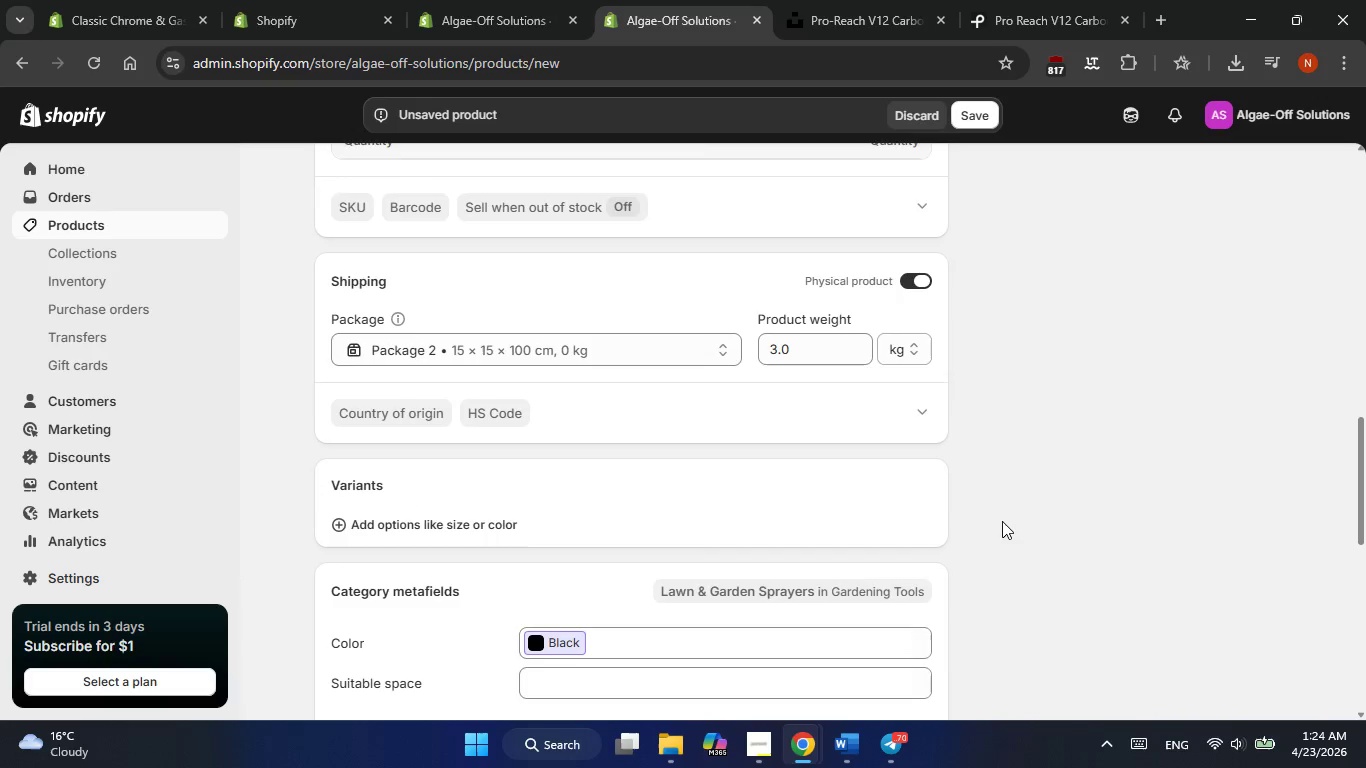 
left_click([991, 114])
 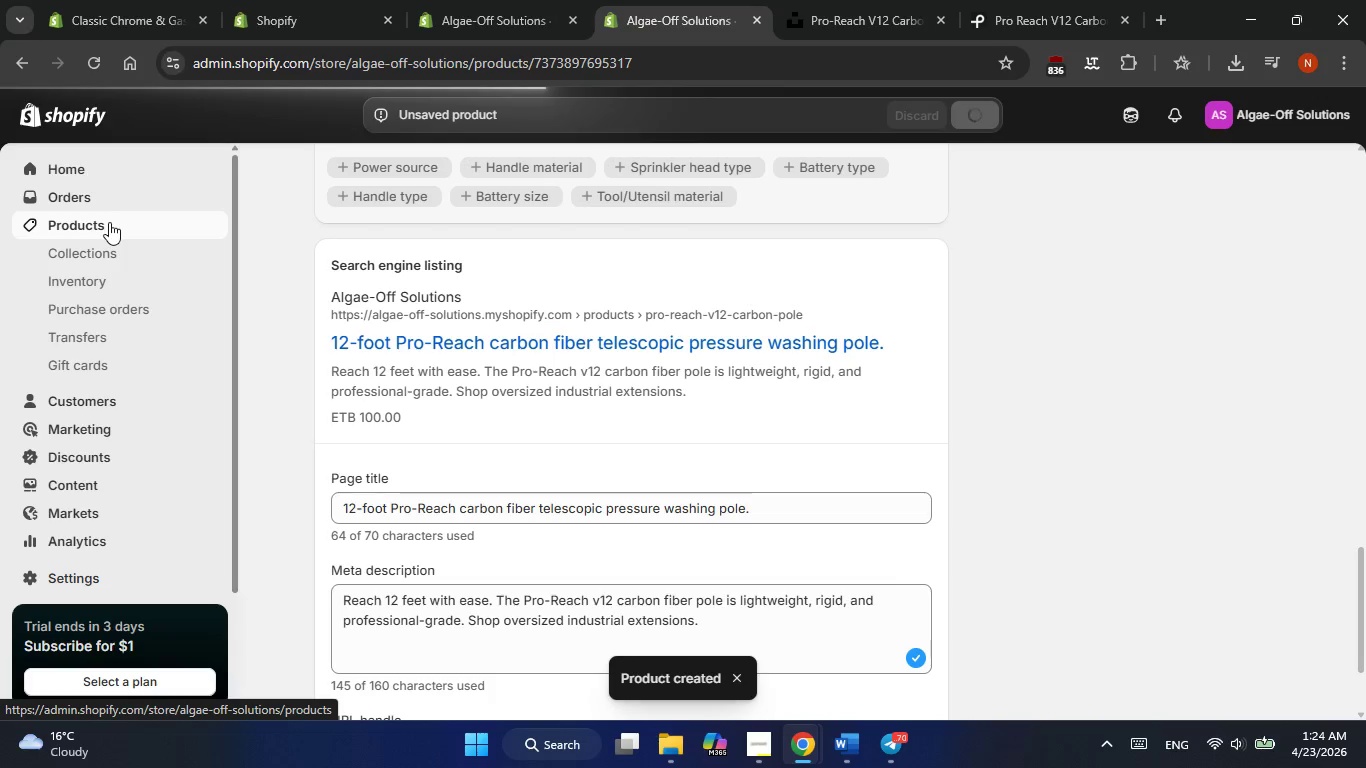 
wait(12.76)
 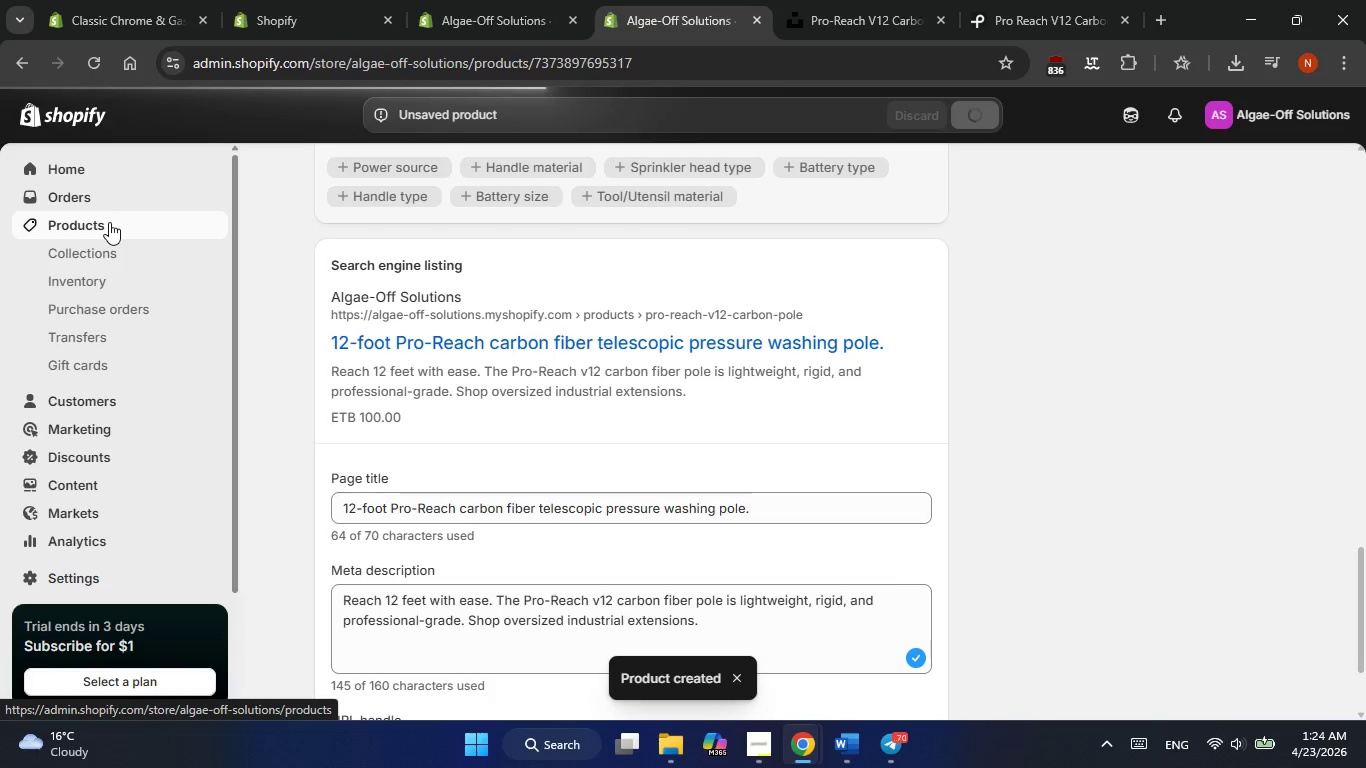 
left_click([164, 219])
 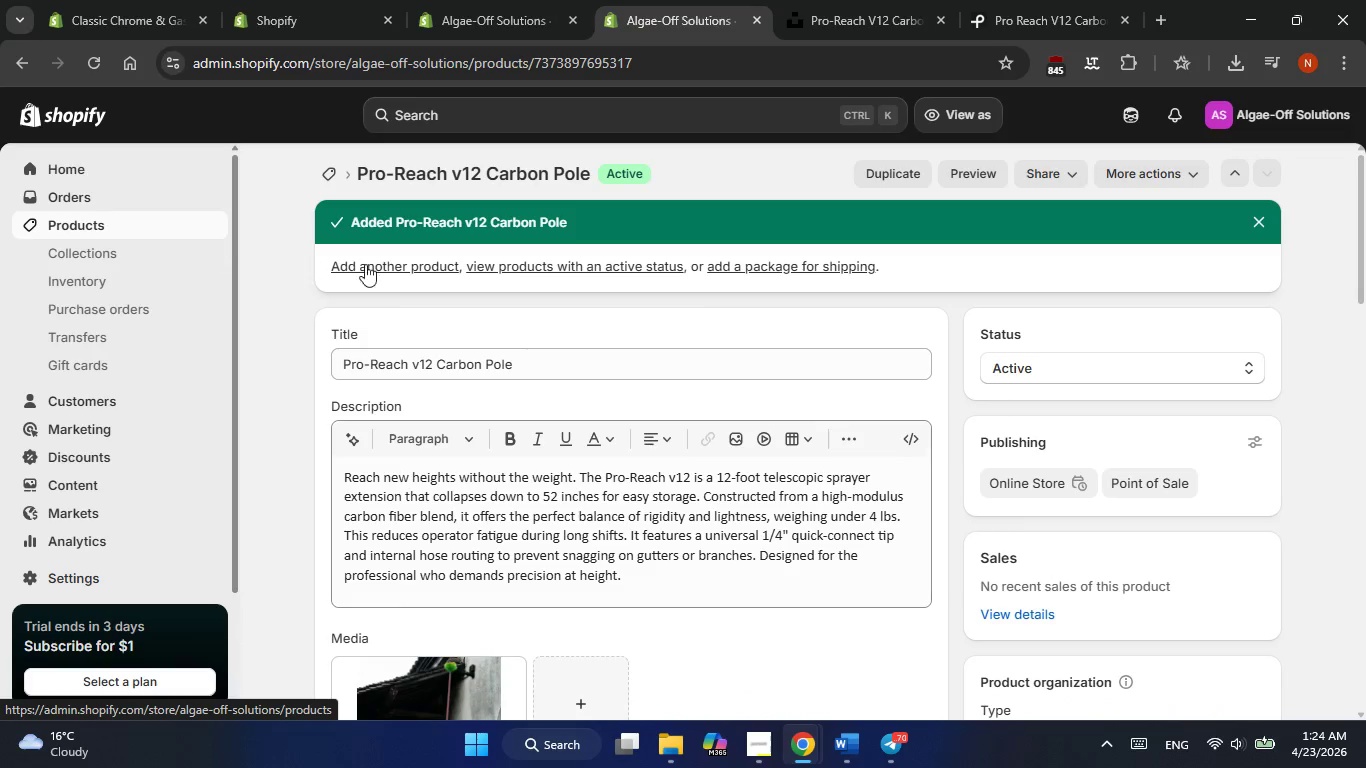 
mouse_move([414, 293])
 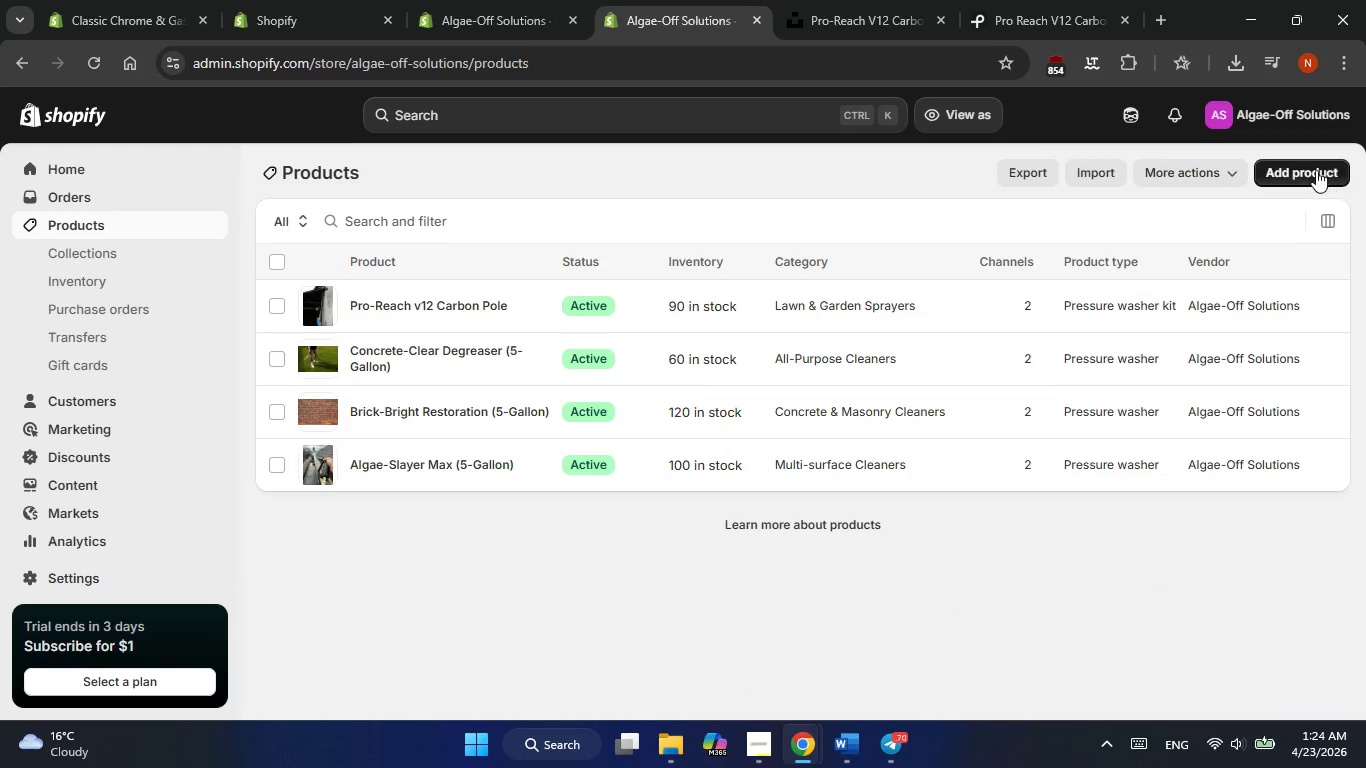 
left_click([1302, 167])
 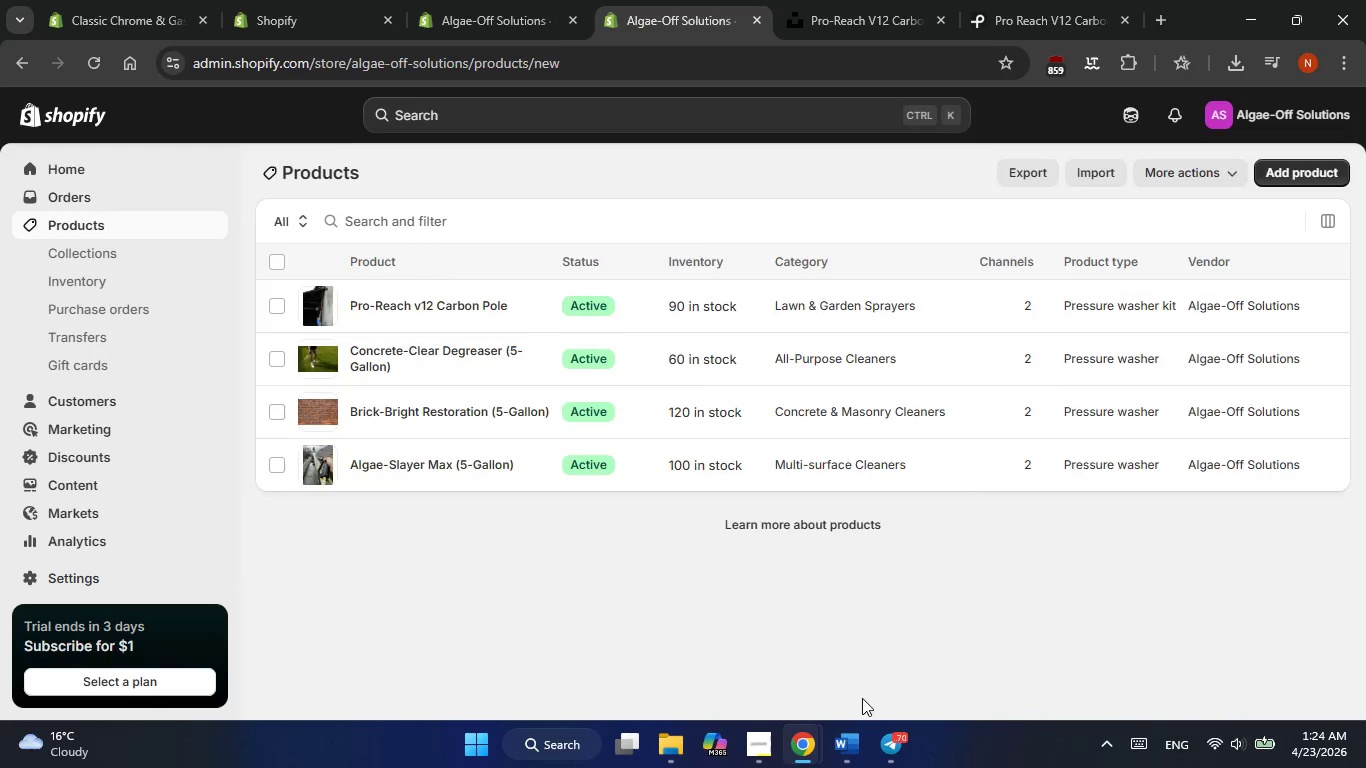 
left_click([852, 732])
 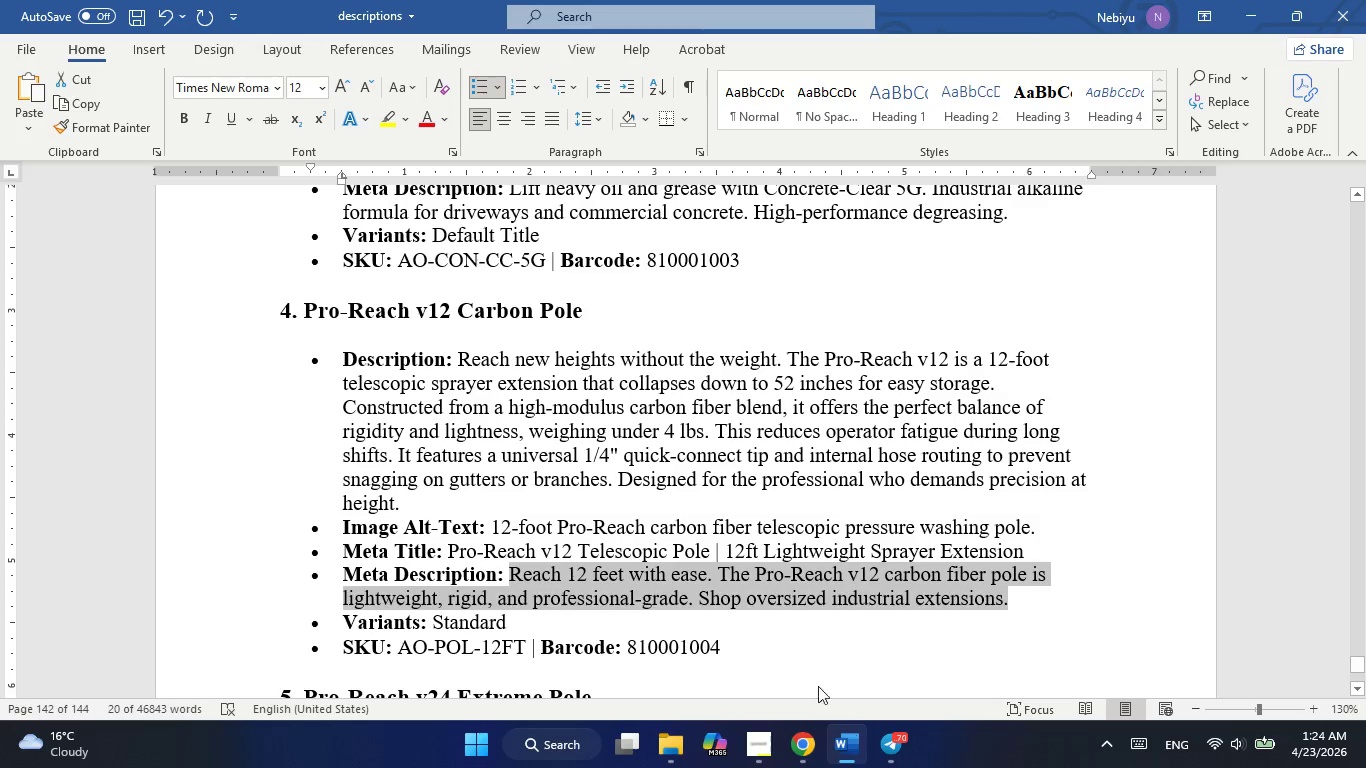 
scroll: coordinate [613, 533], scroll_direction: down, amount: 4.0
 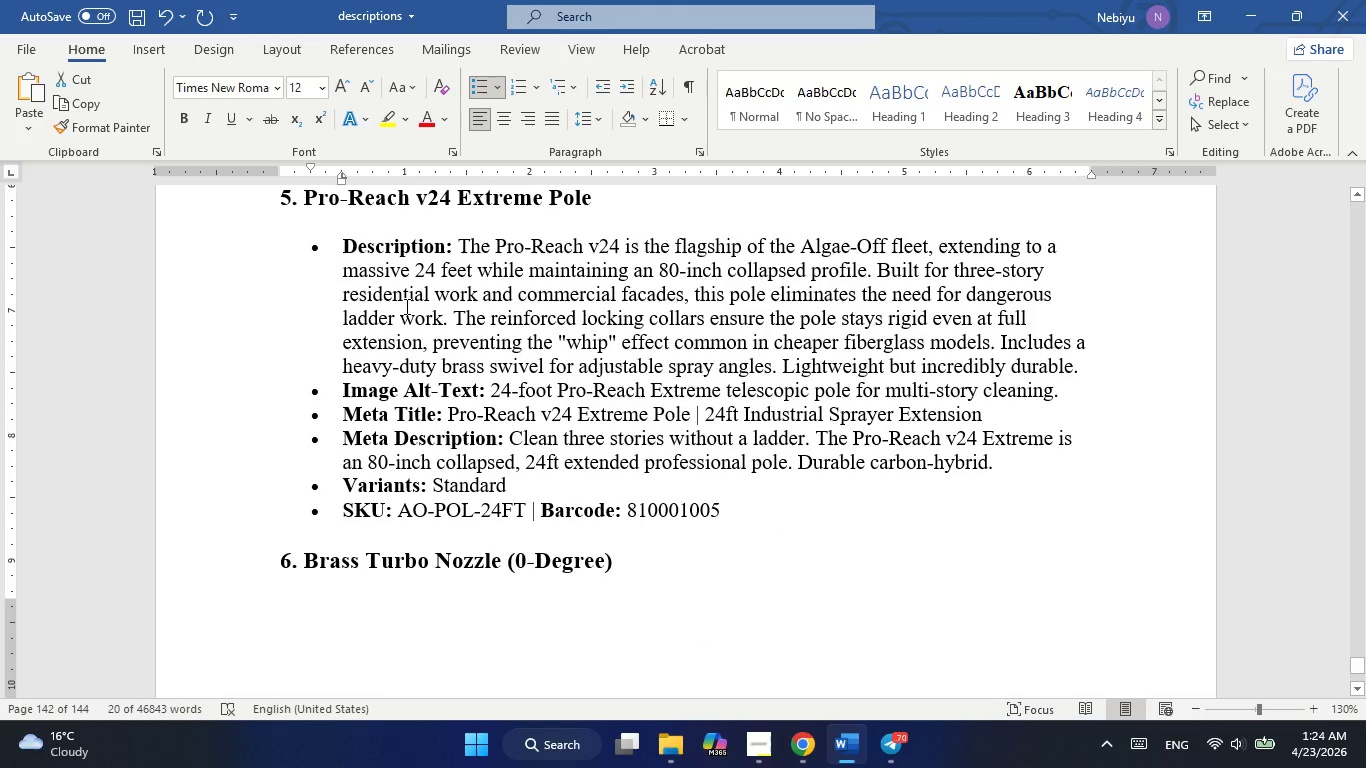 
scroll: coordinate [405, 306], scroll_direction: none, amount: 0.0
 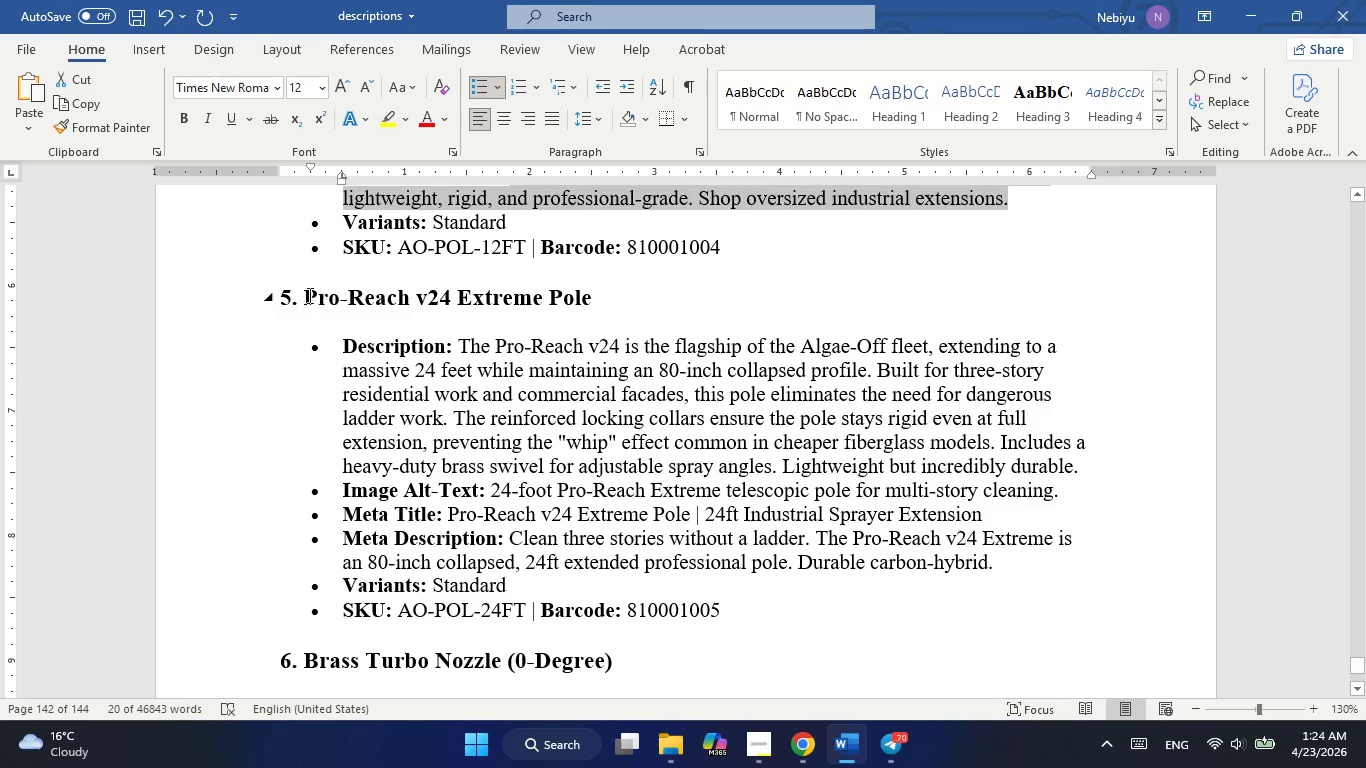 
left_click_drag(start_coordinate=[307, 294], to_coordinate=[582, 304])
 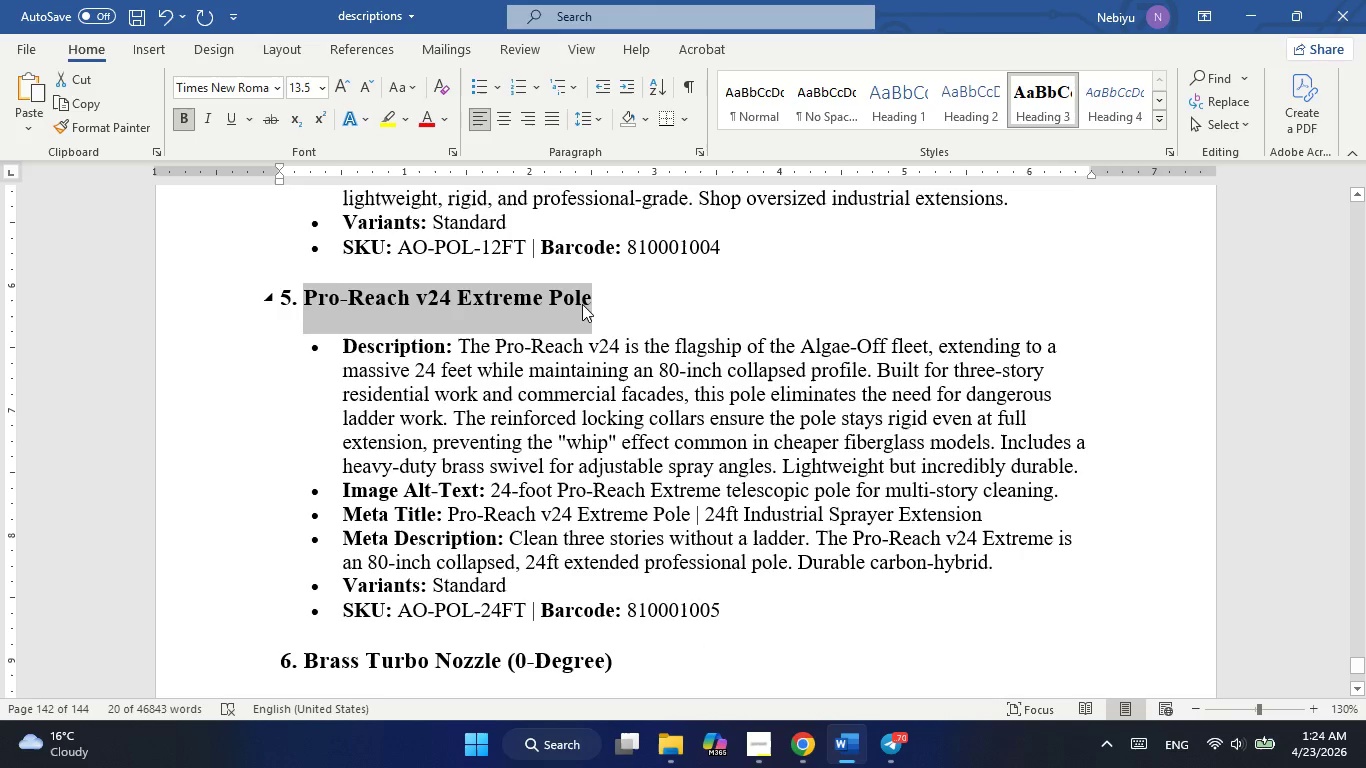 
key(Control+C)
 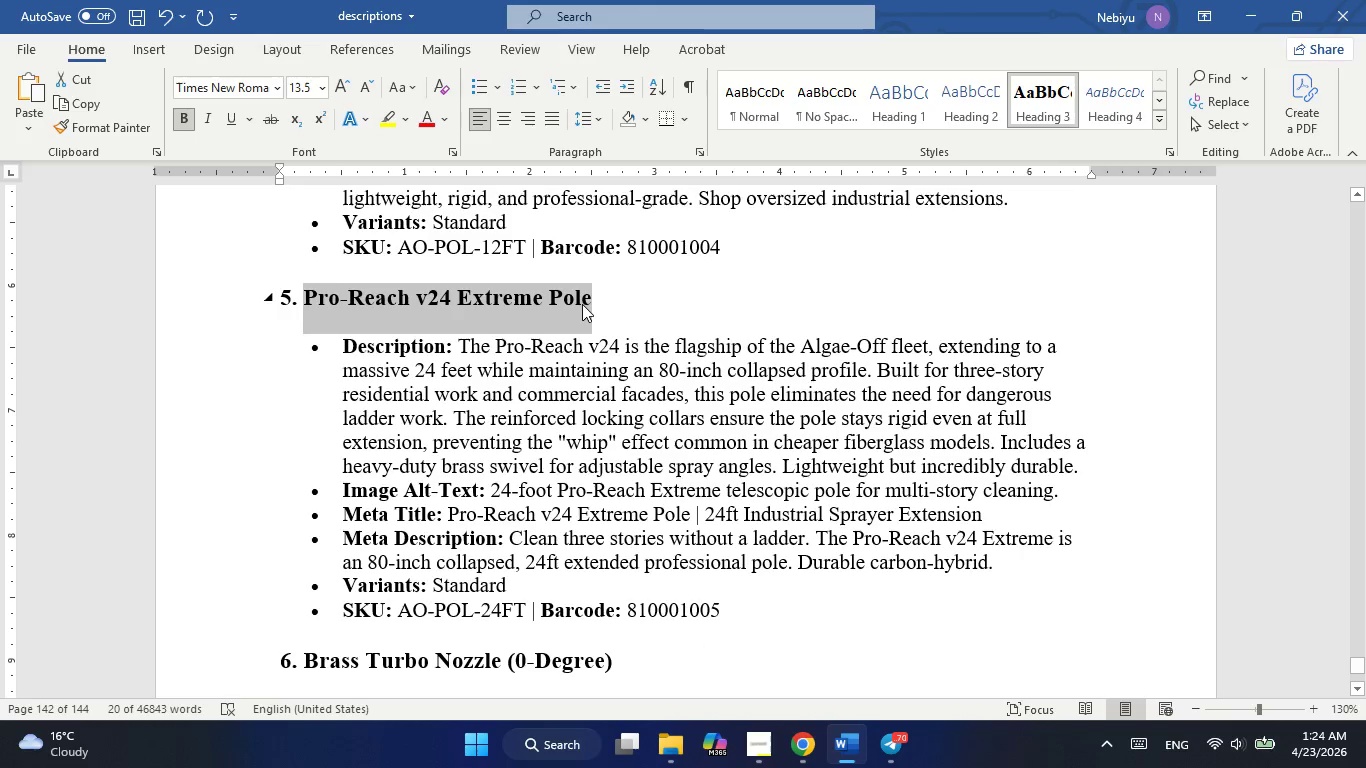 
key(Alt+AltLeft)
 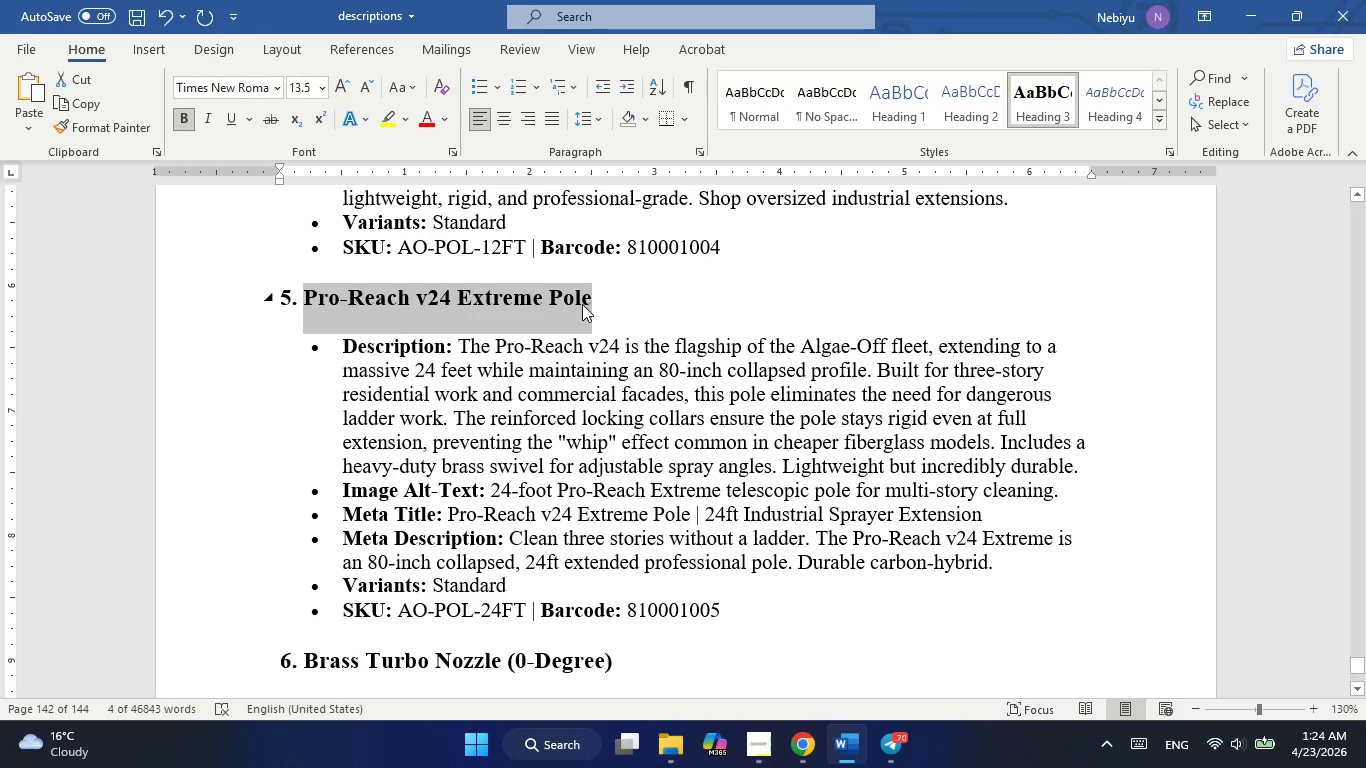 
key(Alt+Tab)
 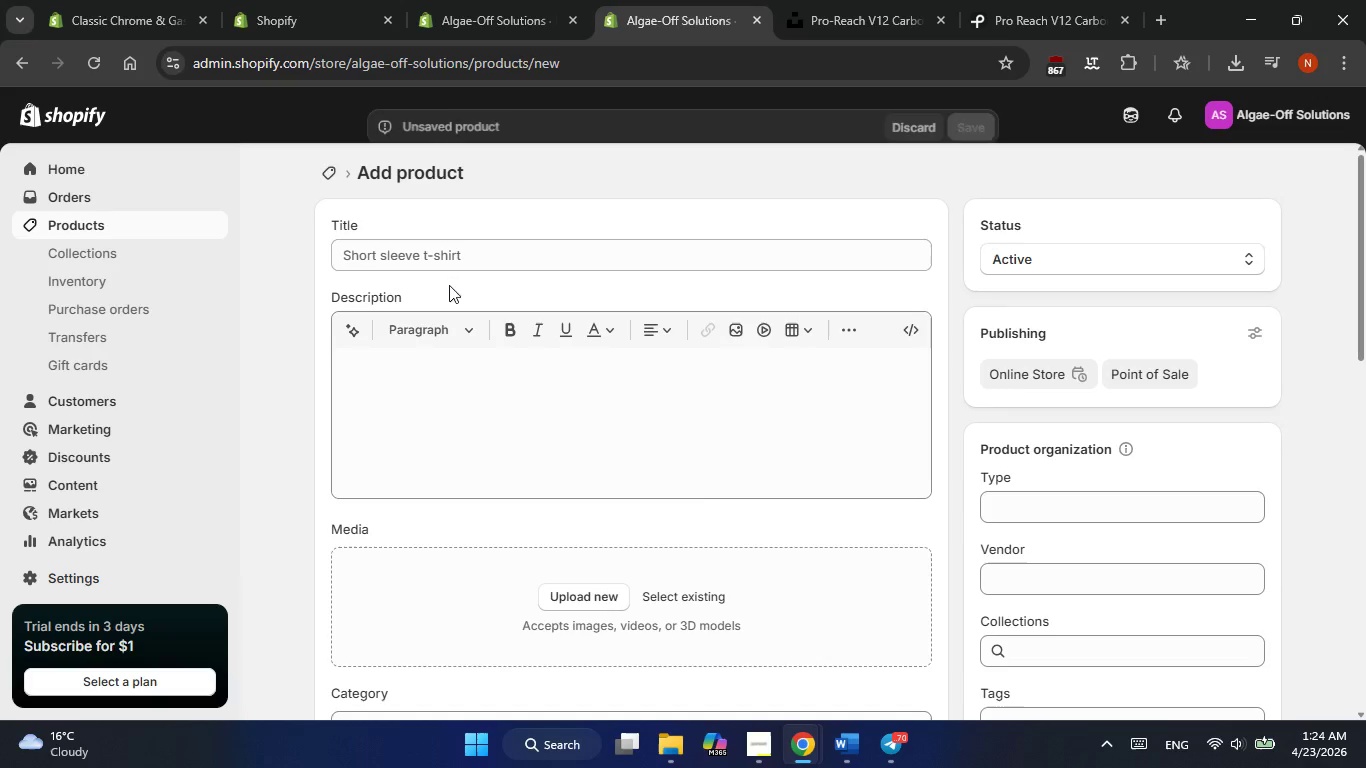 
left_click([456, 257])
 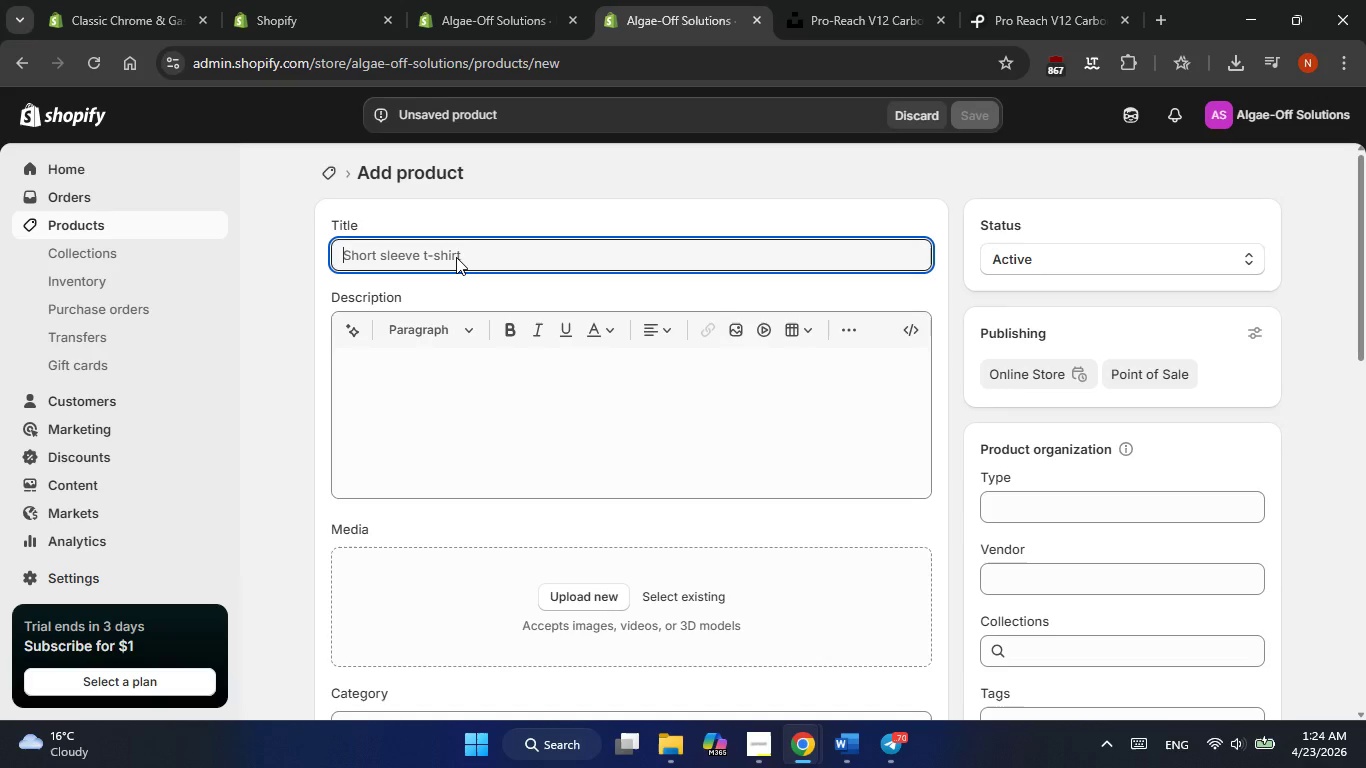 
key(Control+V)
 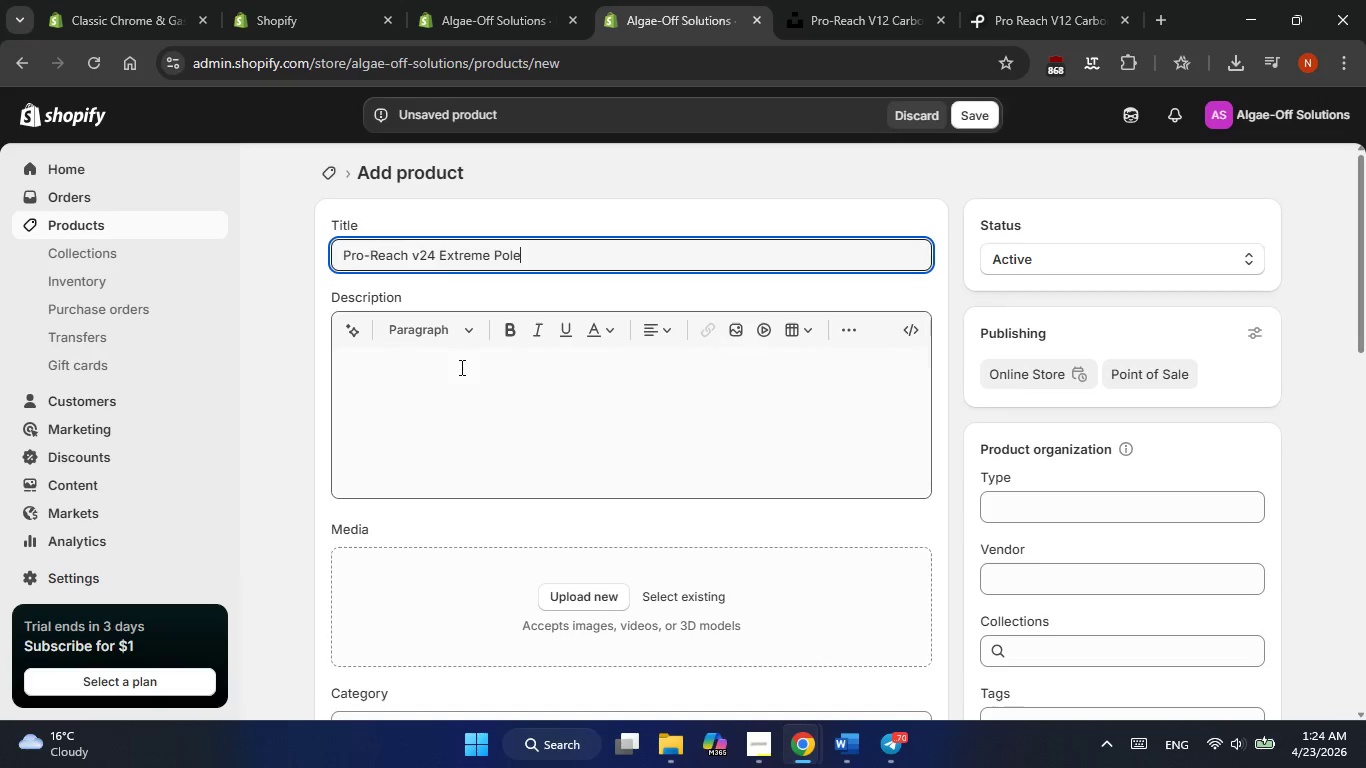 
left_click([460, 367])
 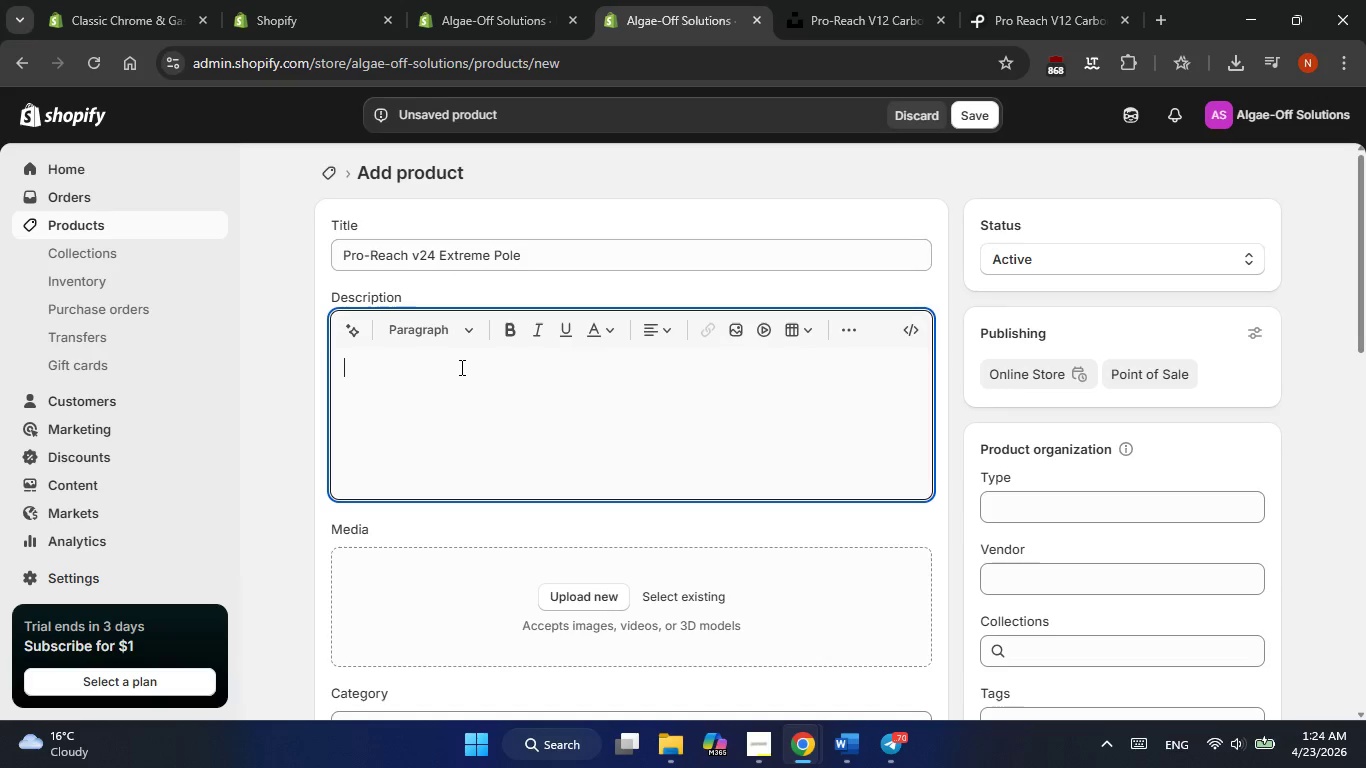 
key(Alt+AltLeft)
 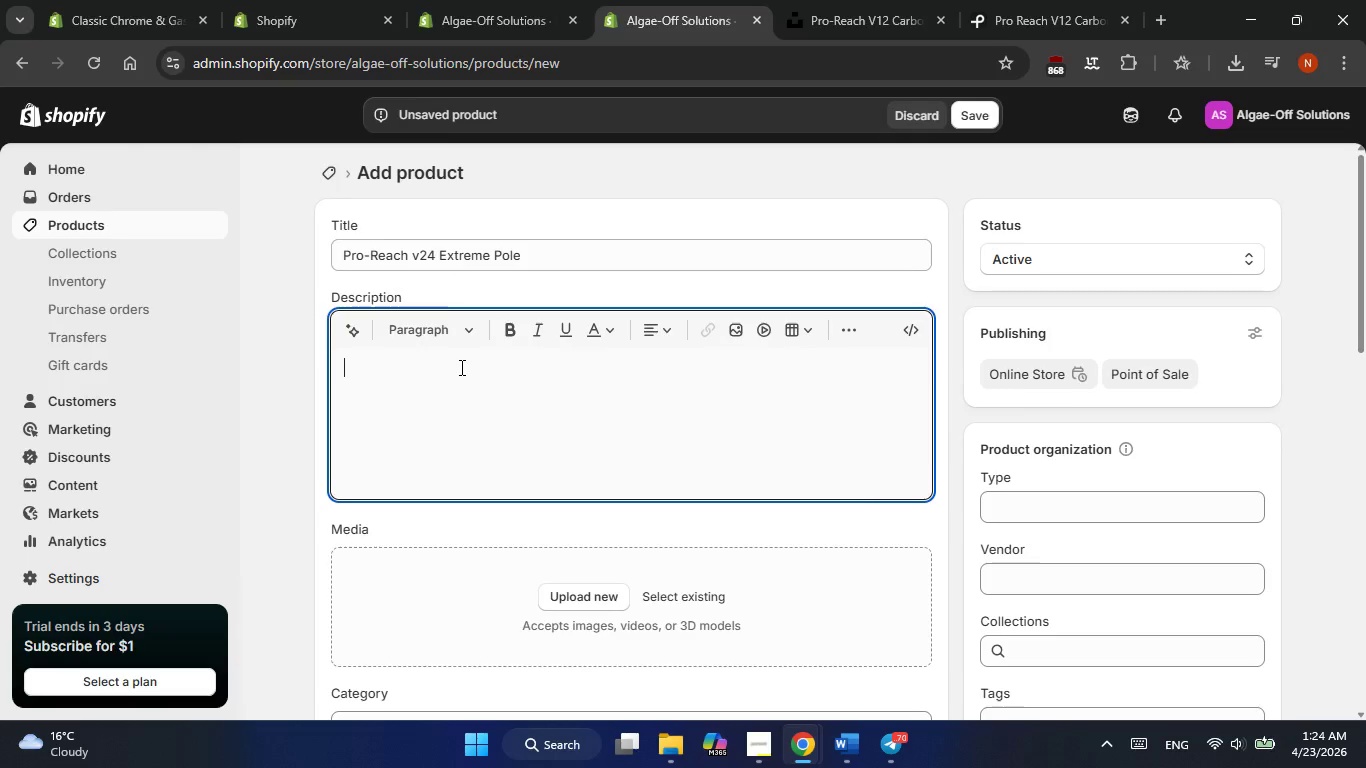 
key(Alt+Tab)
 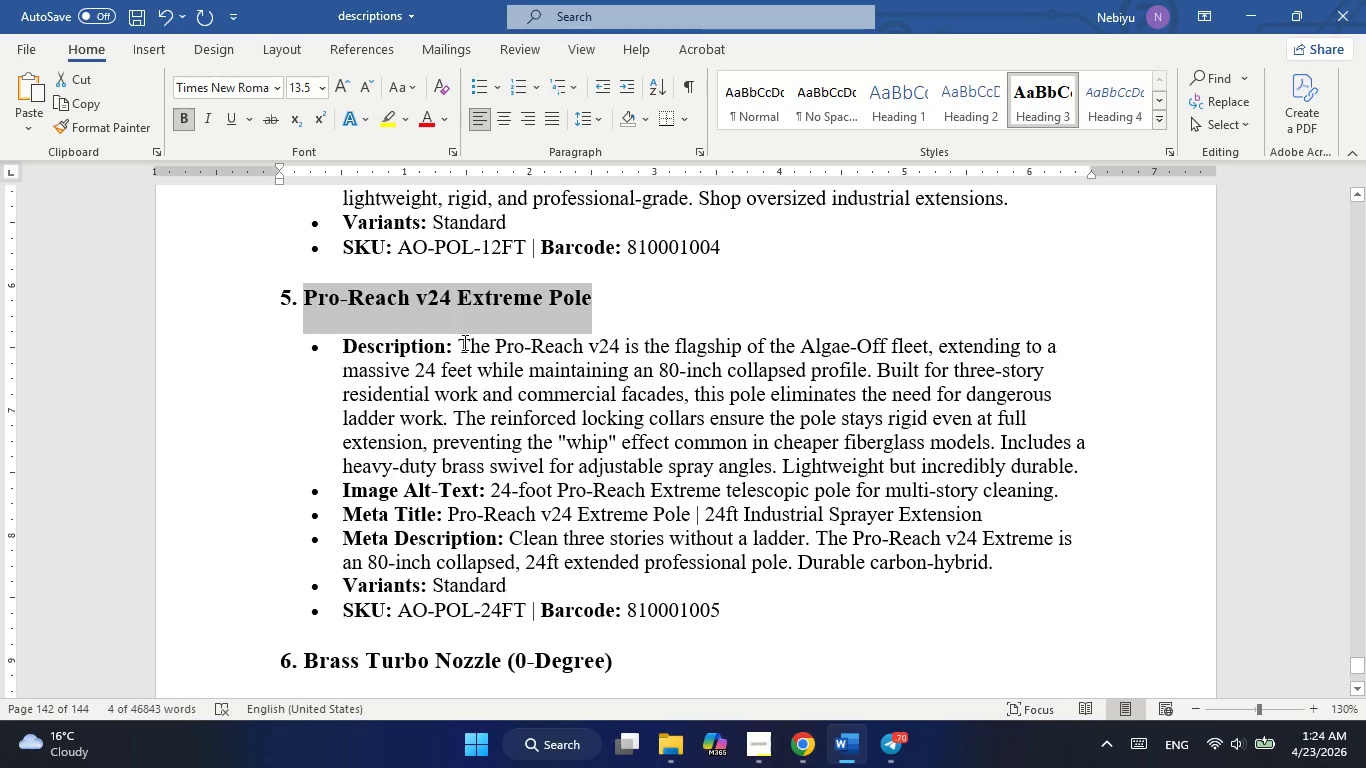 
left_click_drag(start_coordinate=[458, 342], to_coordinate=[1089, 458])
 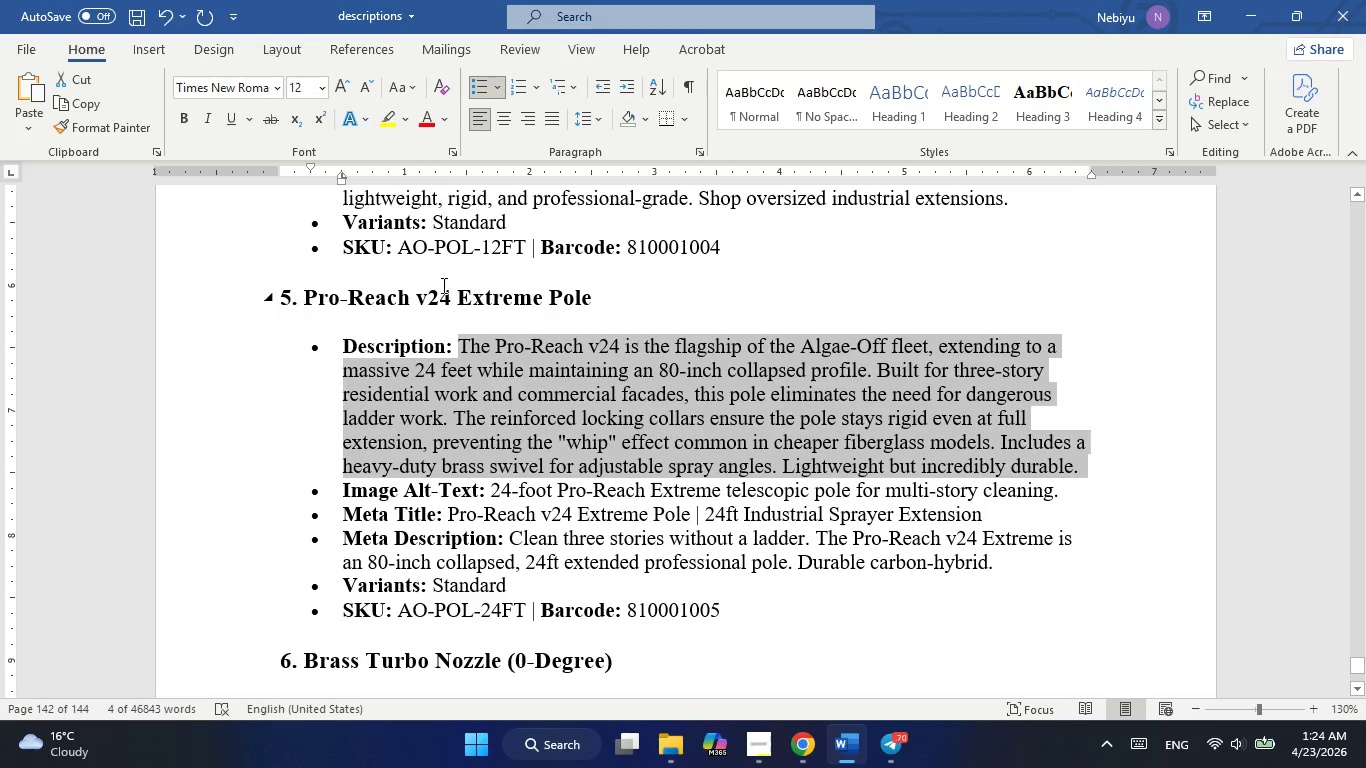 
left_click([442, 285])
 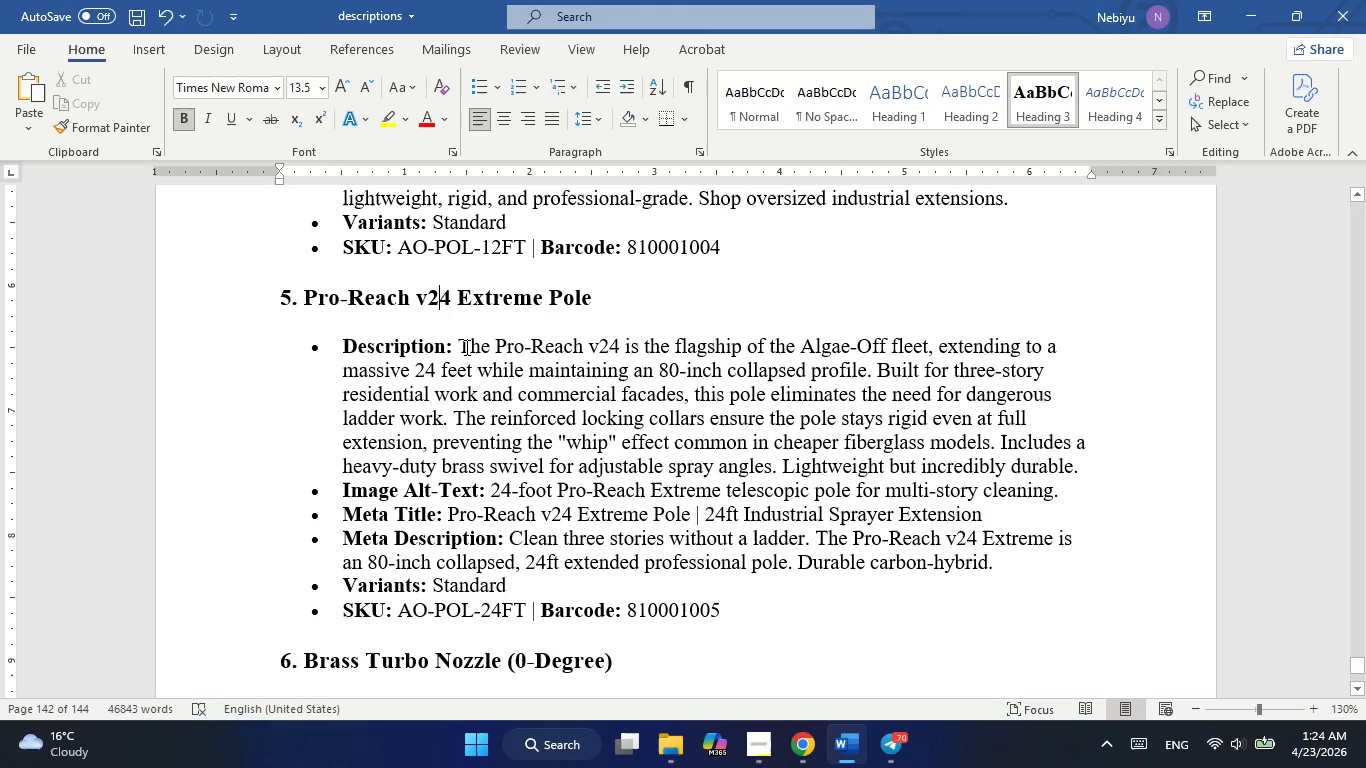 
left_click_drag(start_coordinate=[466, 347], to_coordinate=[1077, 463])
 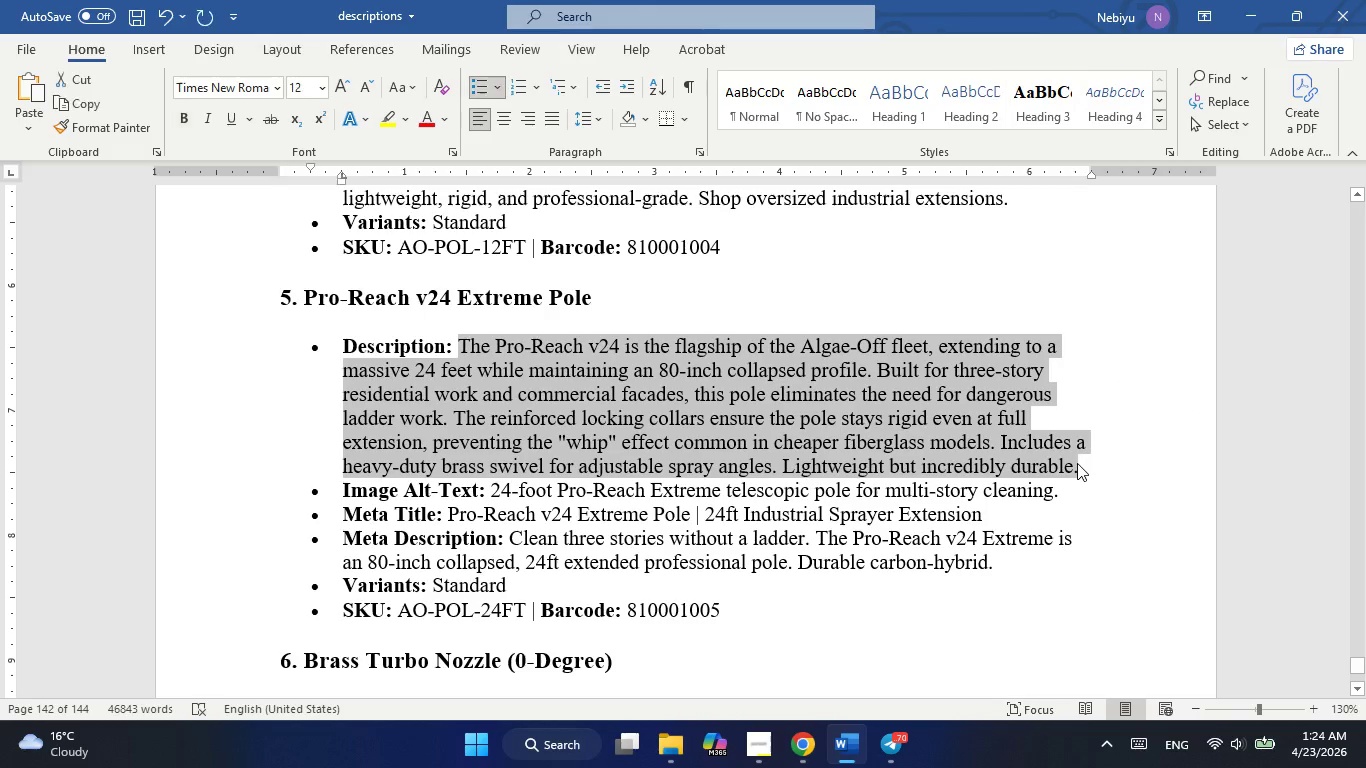 
key(Control+C)
 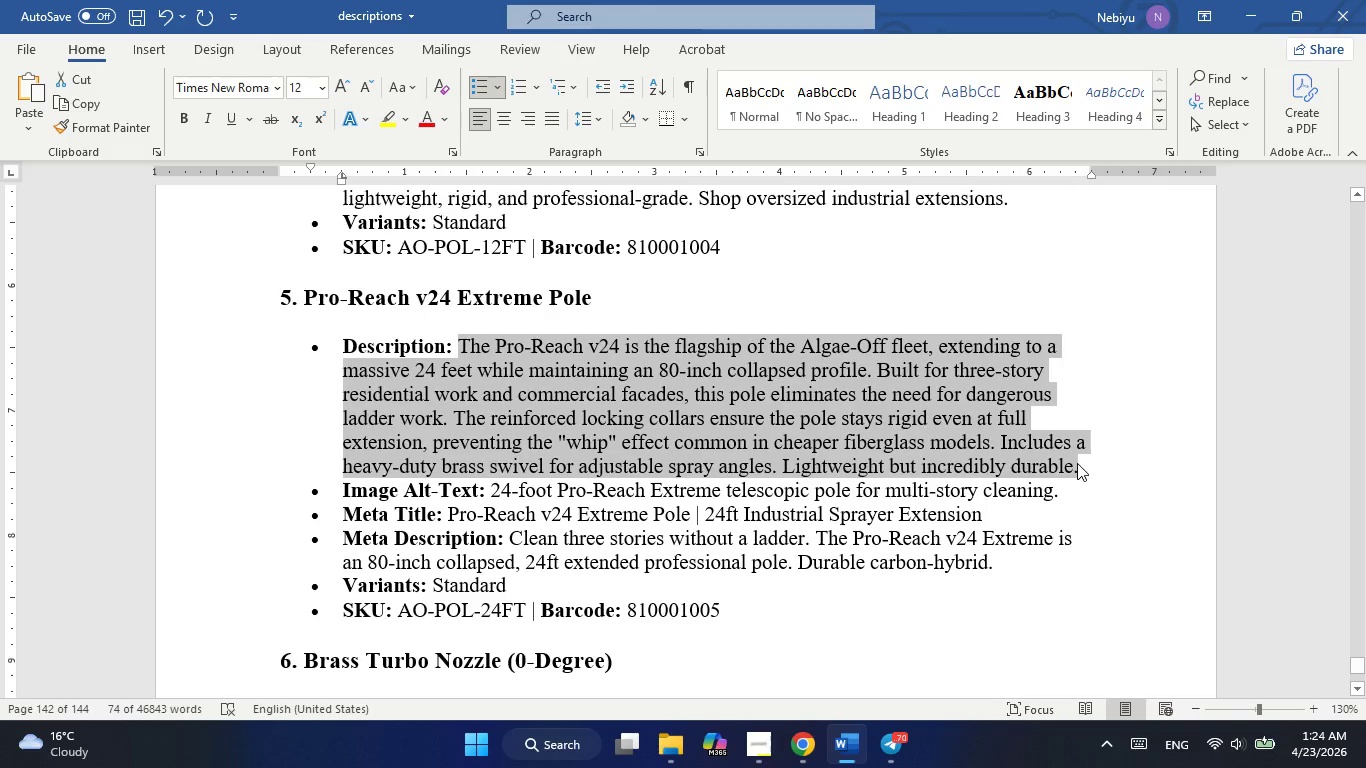 
key(Alt+Tab)
 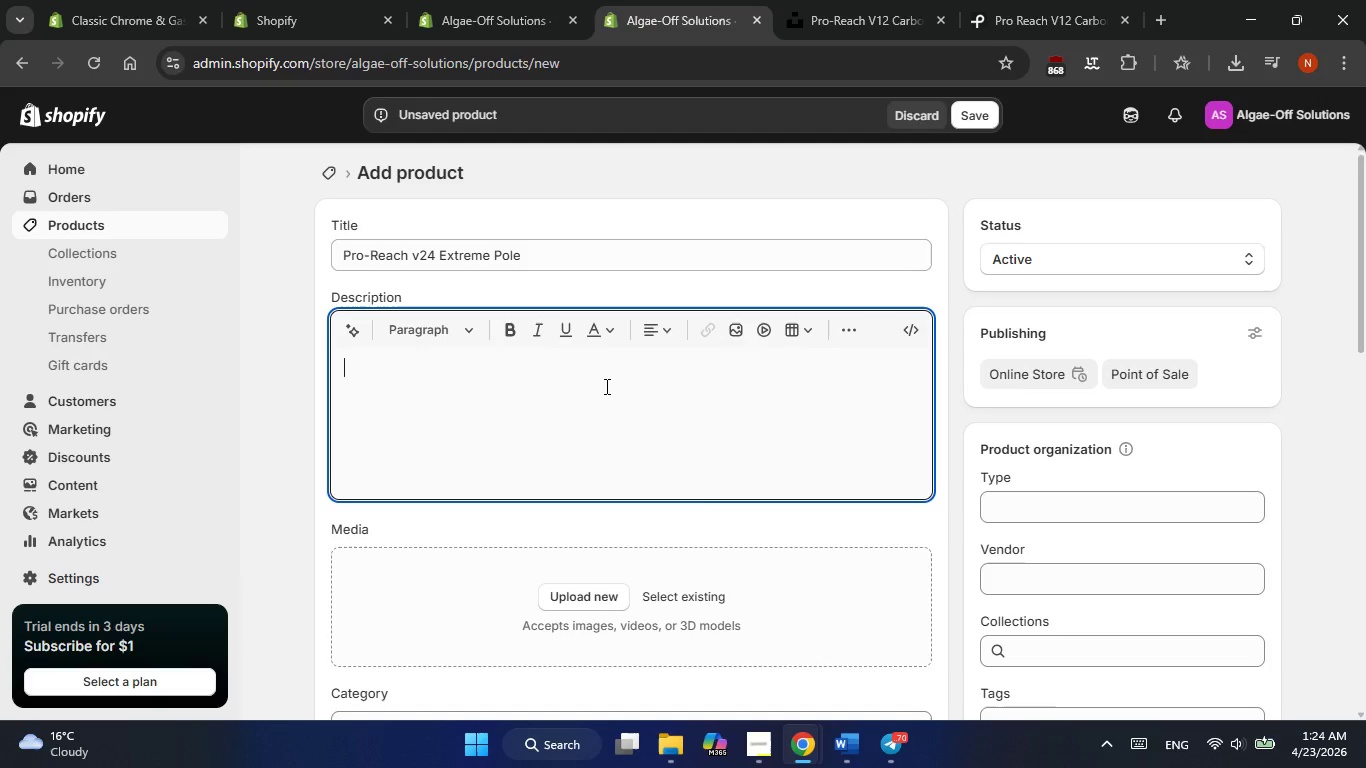 
left_click([522, 387])
 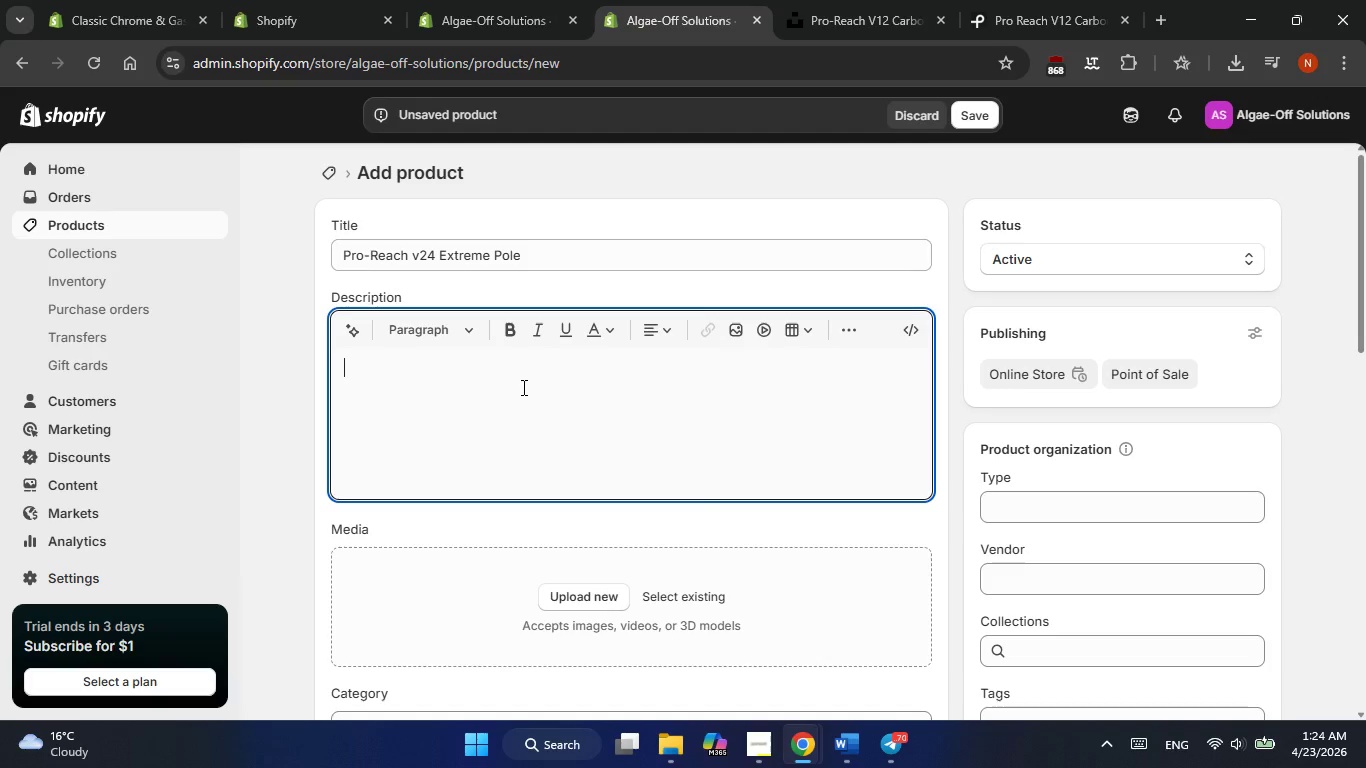 
key(Control+V)
 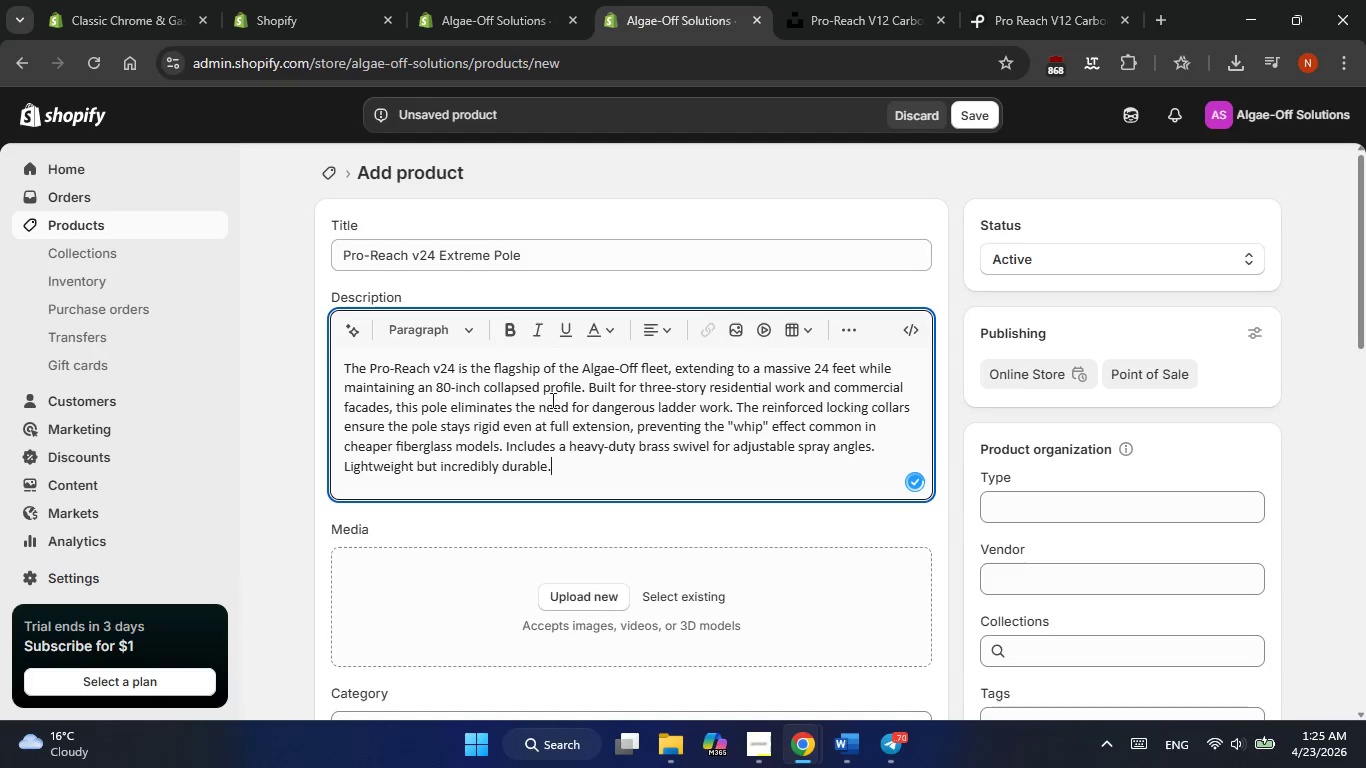 
scroll: coordinate [610, 422], scroll_direction: none, amount: 0.0
 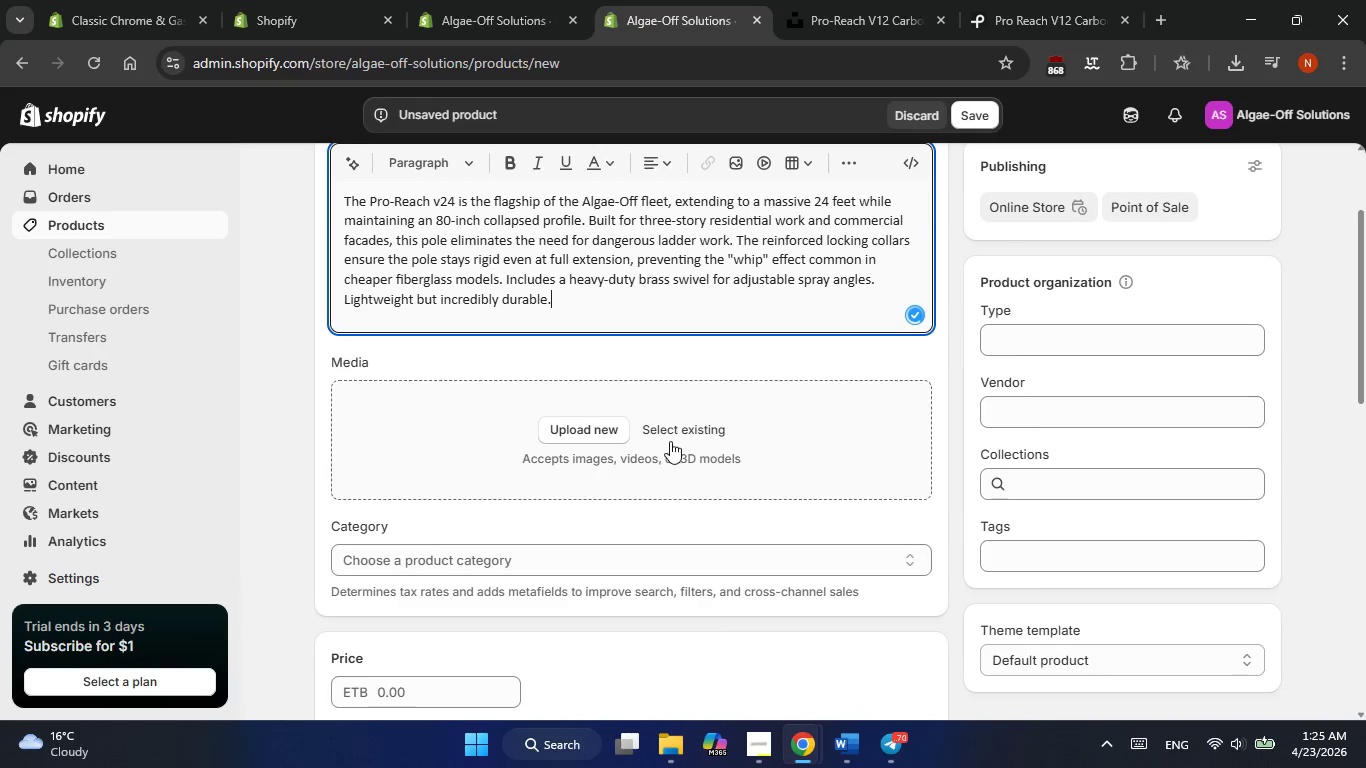 
left_click([670, 441])
 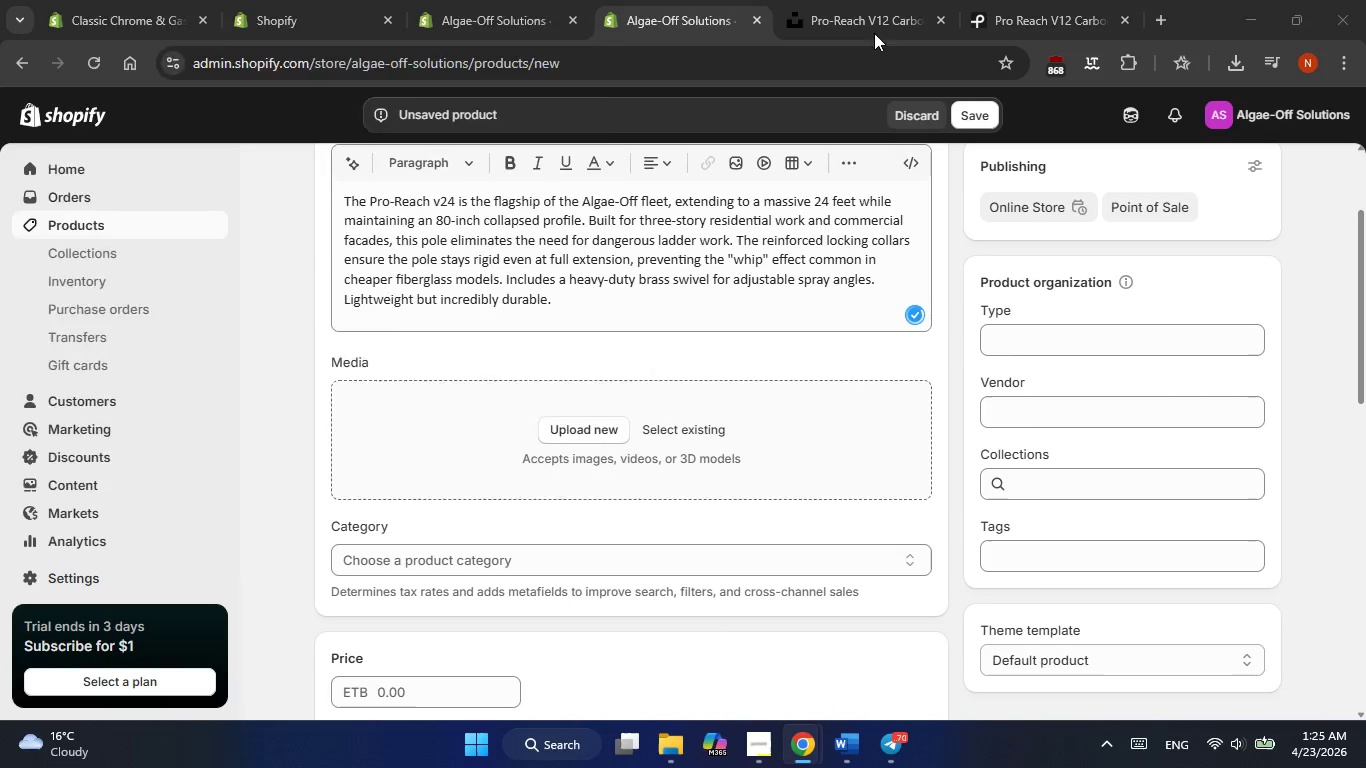 
left_click([887, 13])
 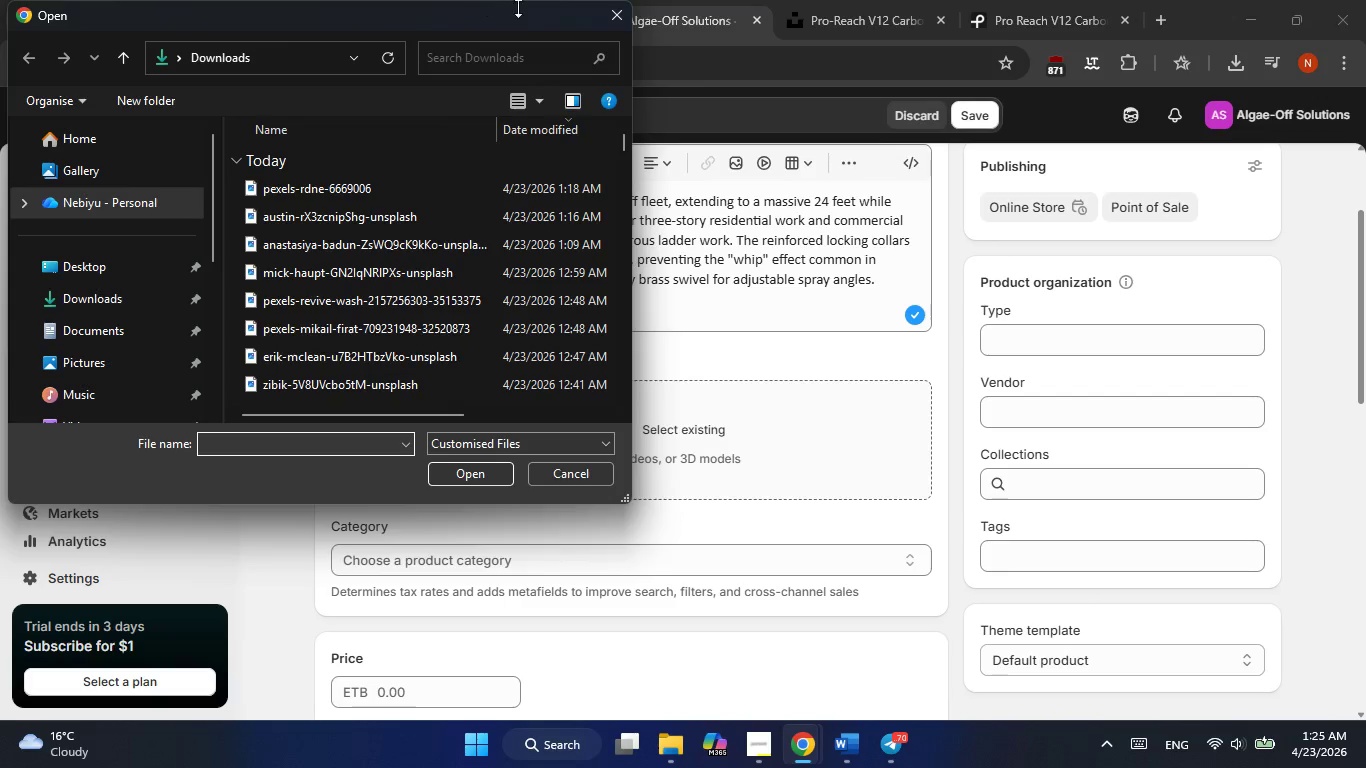 
left_click([615, 26])
 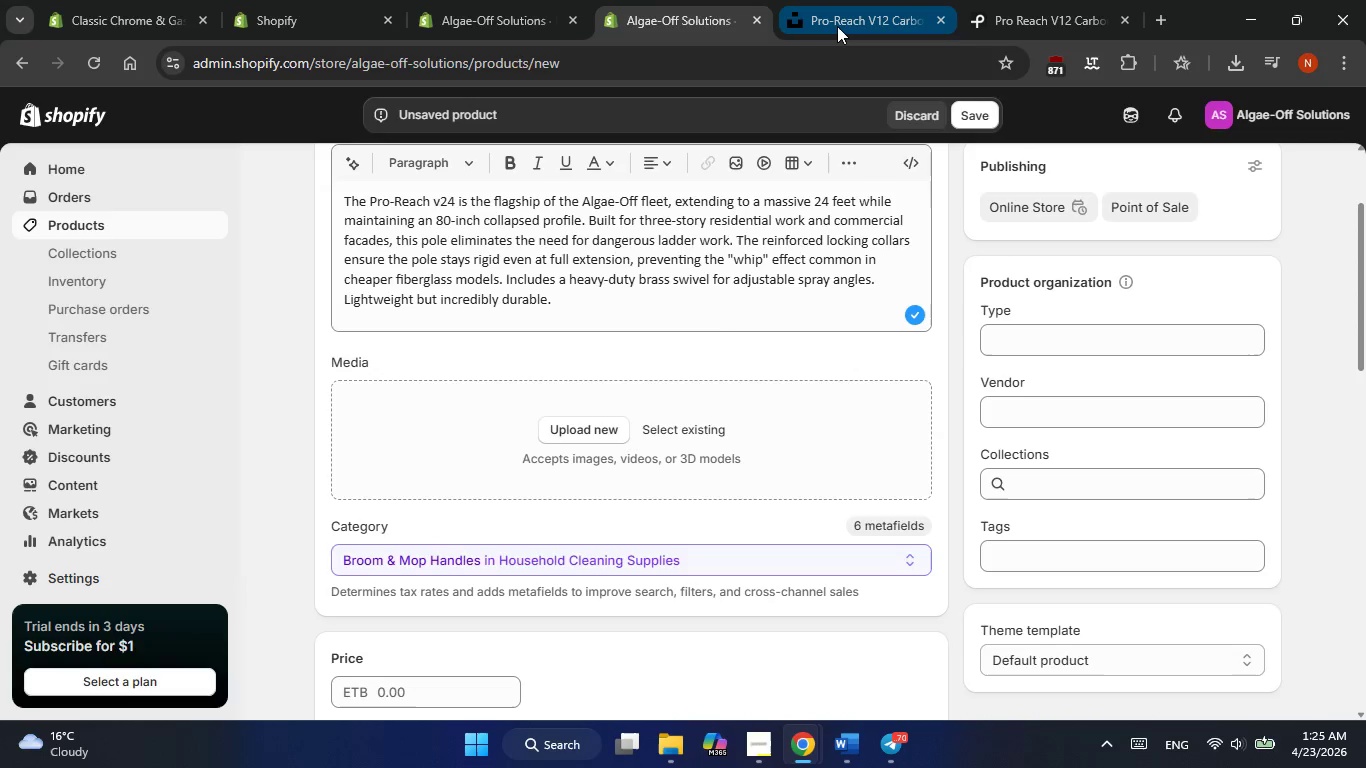 
left_click([837, 26])
 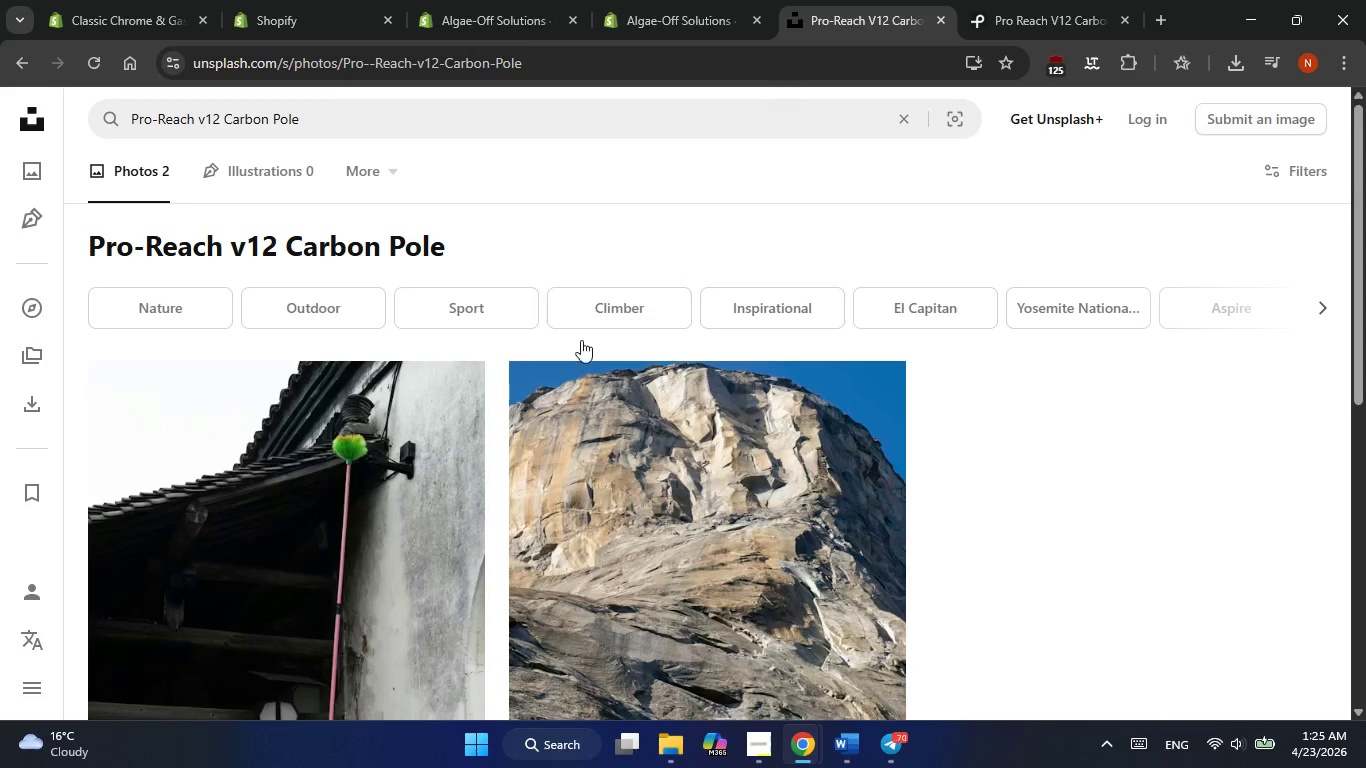 
scroll: coordinate [560, 360], scroll_direction: down, amount: 2.0
 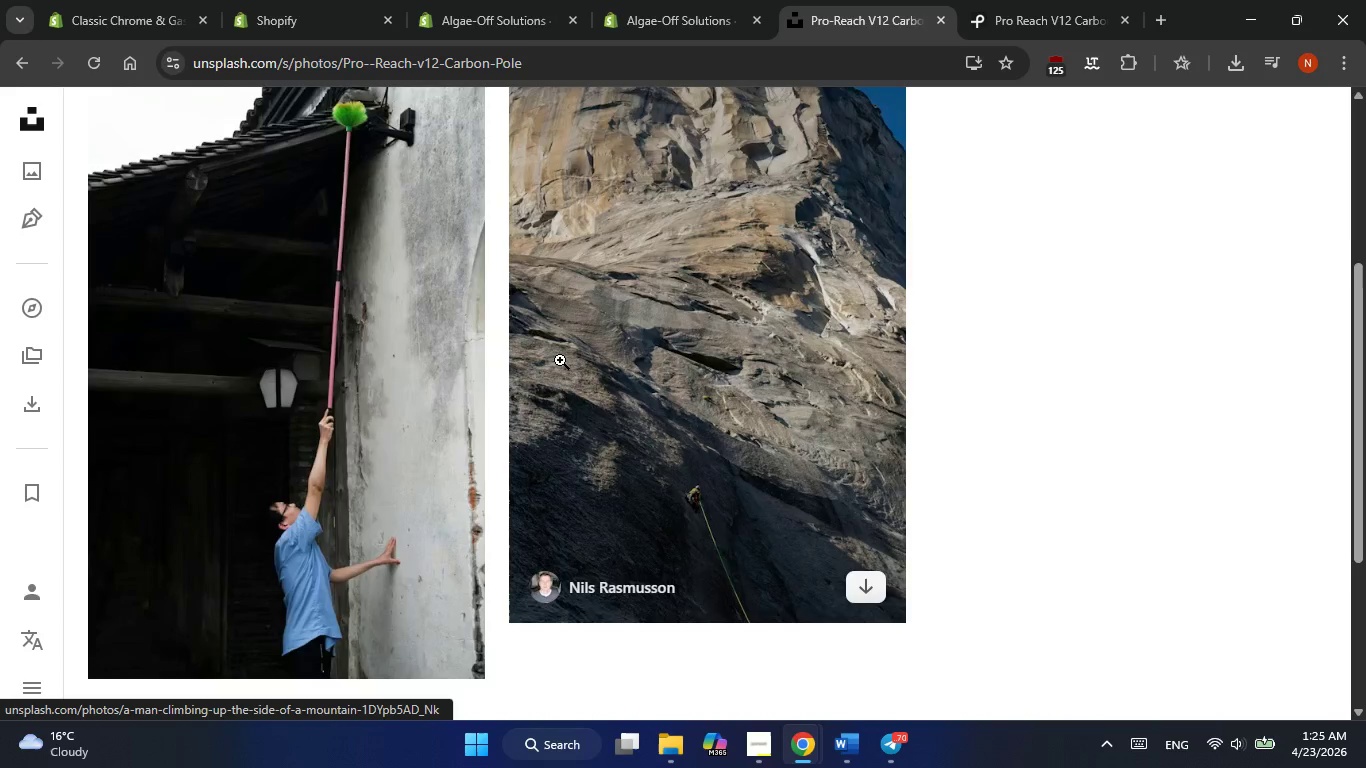 
scroll: coordinate [560, 360], scroll_direction: up, amount: 1.0
 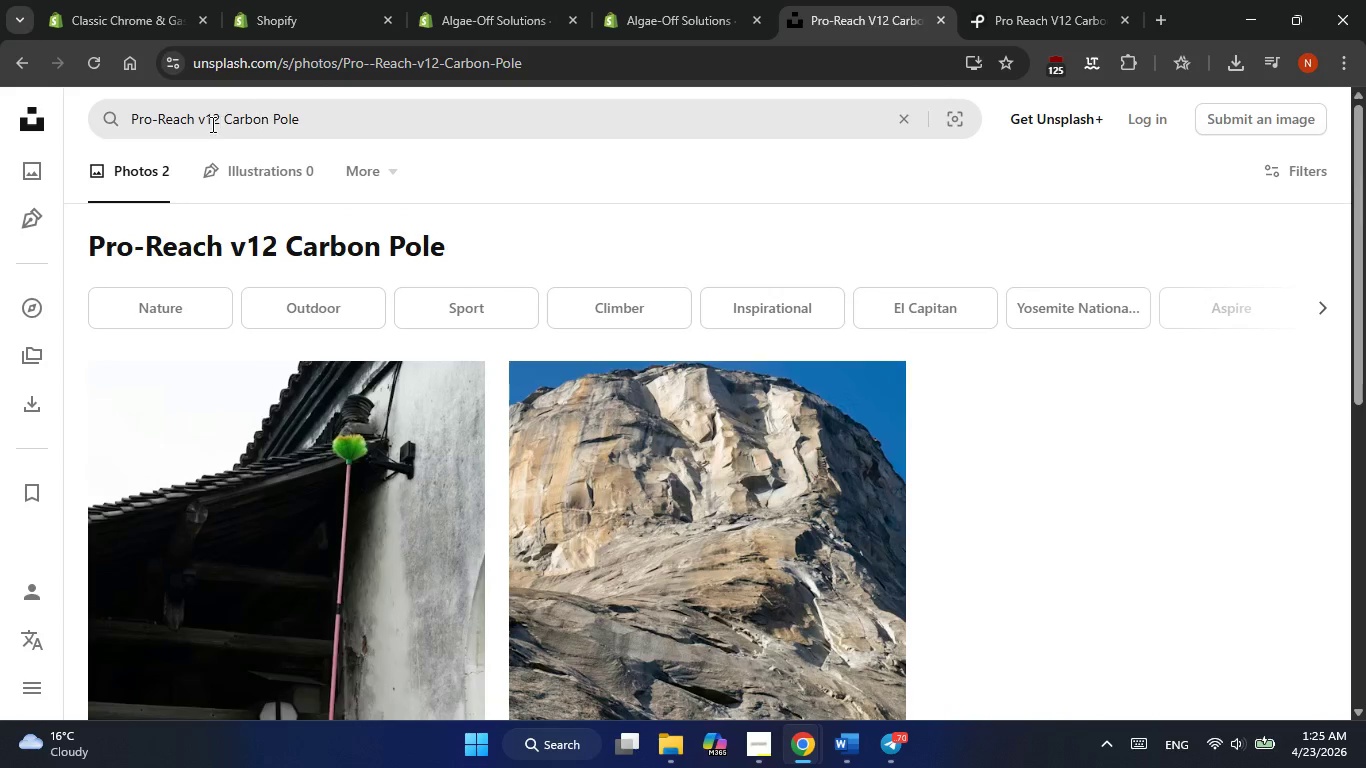 
left_click([215, 123])
 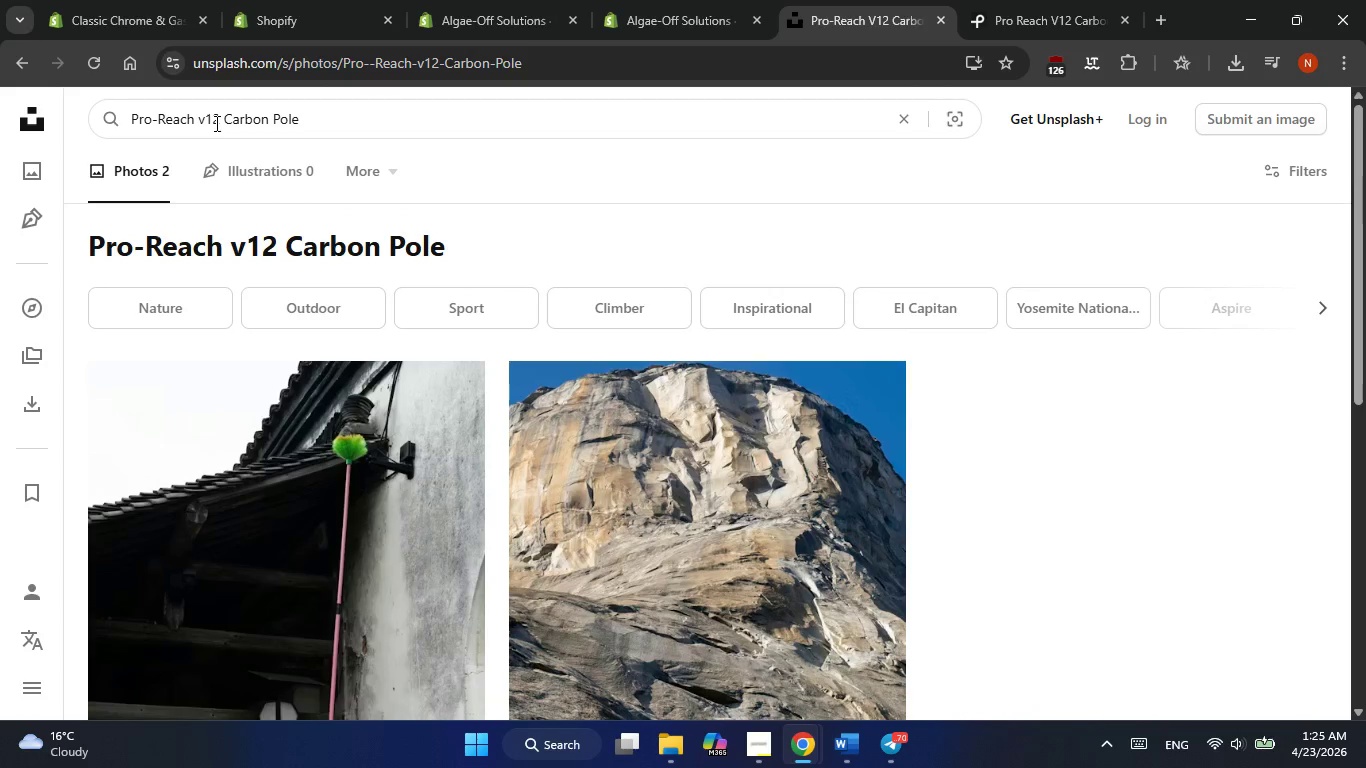 
key(Backspace)
 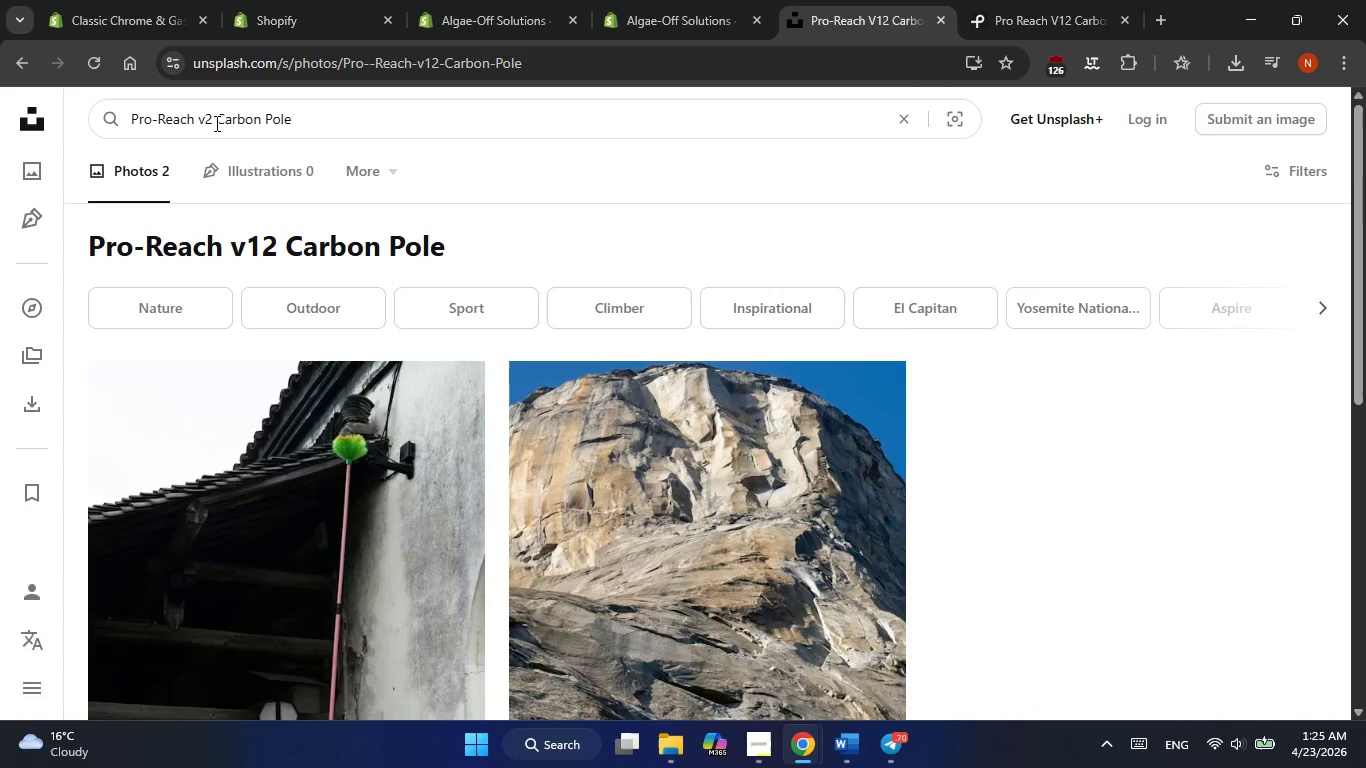 
key(ArrowRight)
 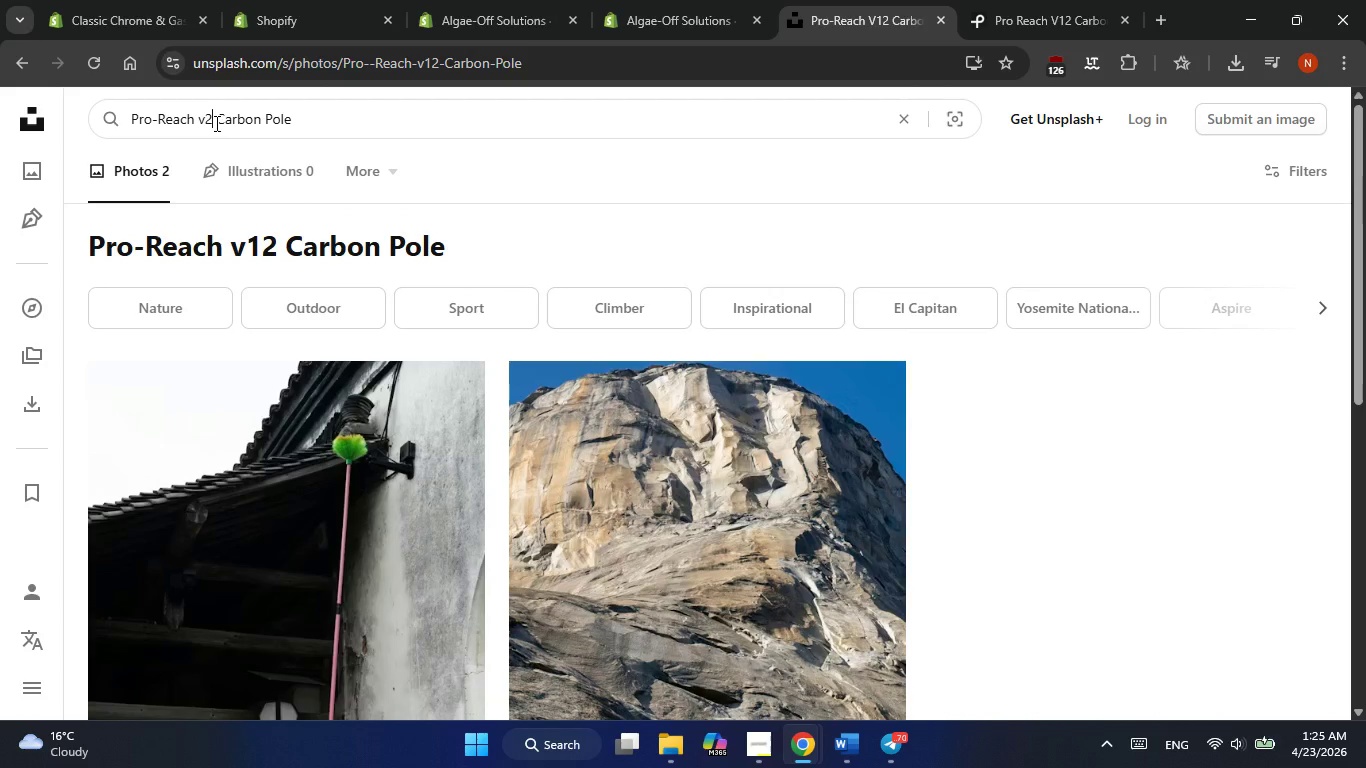 
key(Numpad4)
 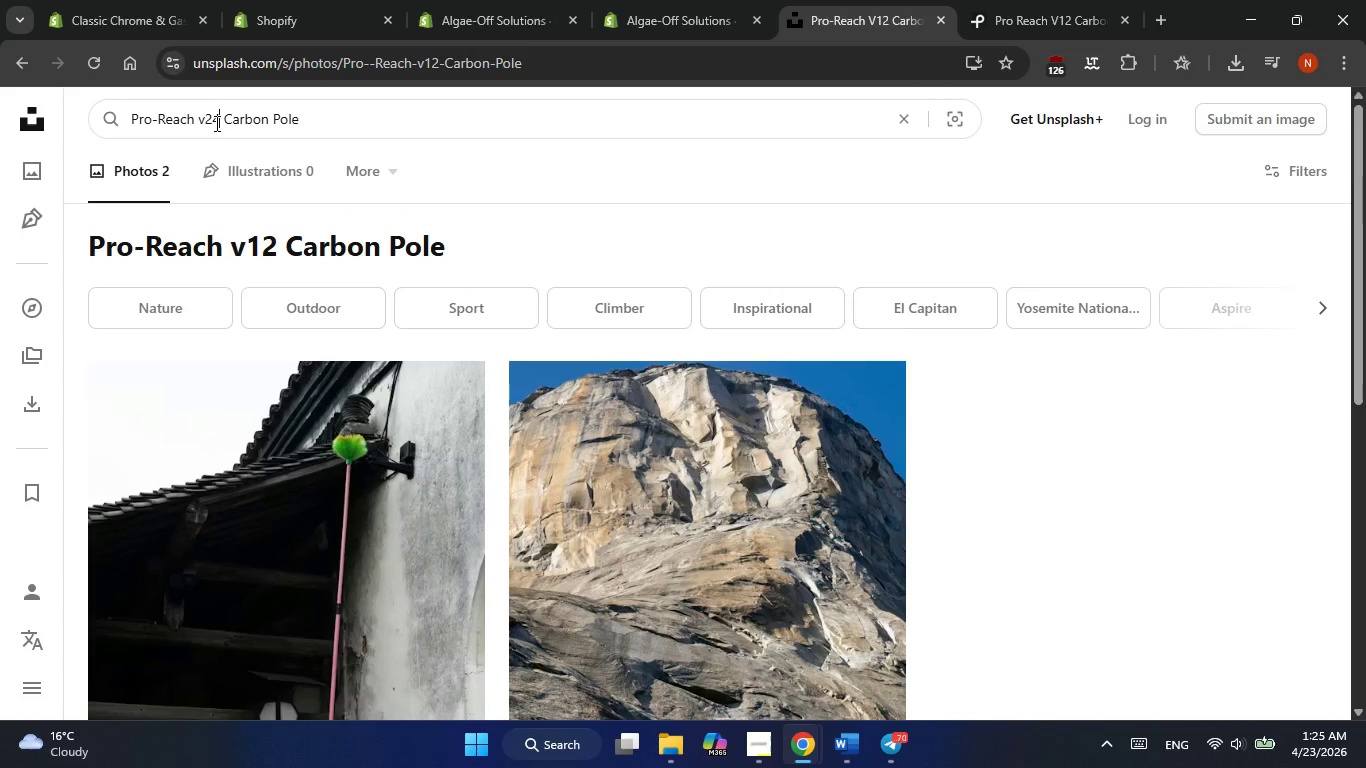 
key(Enter)
 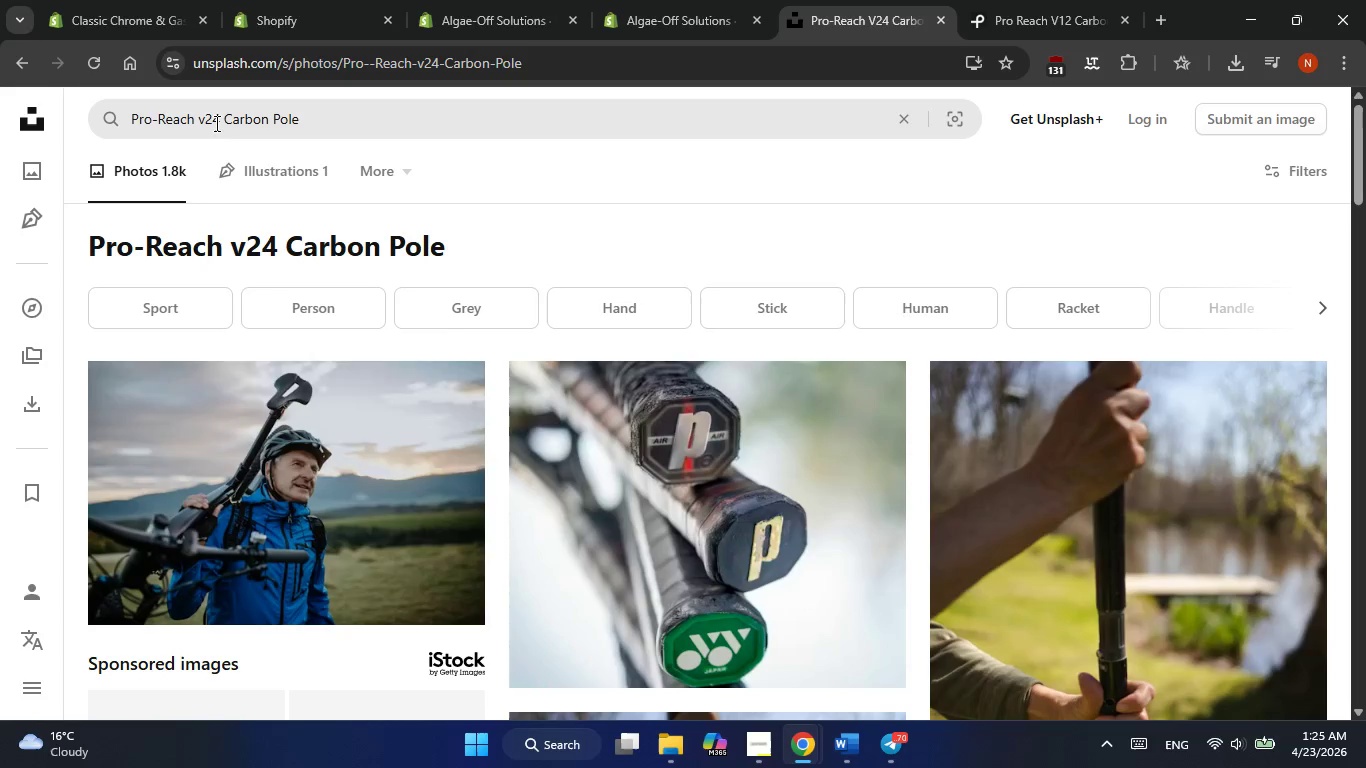 
scroll: coordinate [665, 390], scroll_direction: down, amount: 5.0
 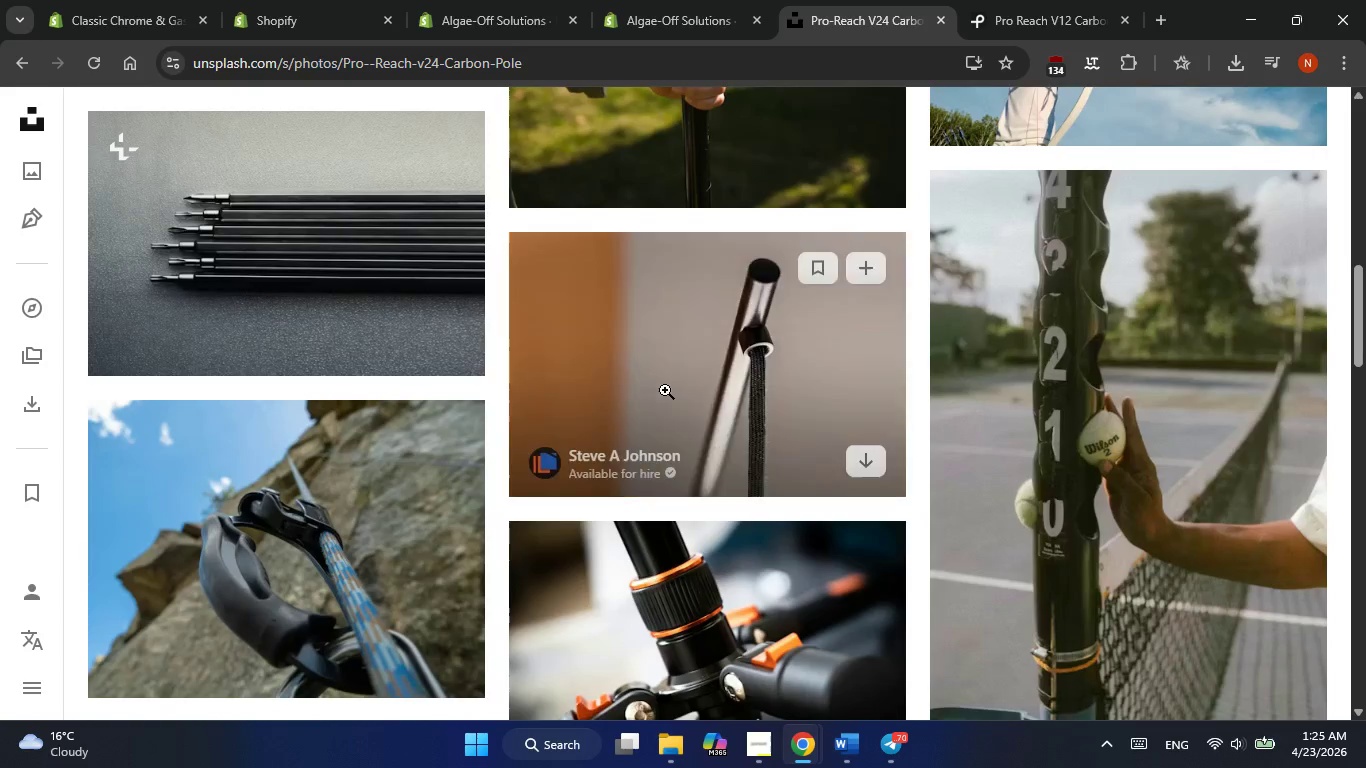 
scroll: coordinate [665, 390], scroll_direction: up, amount: 1.0
 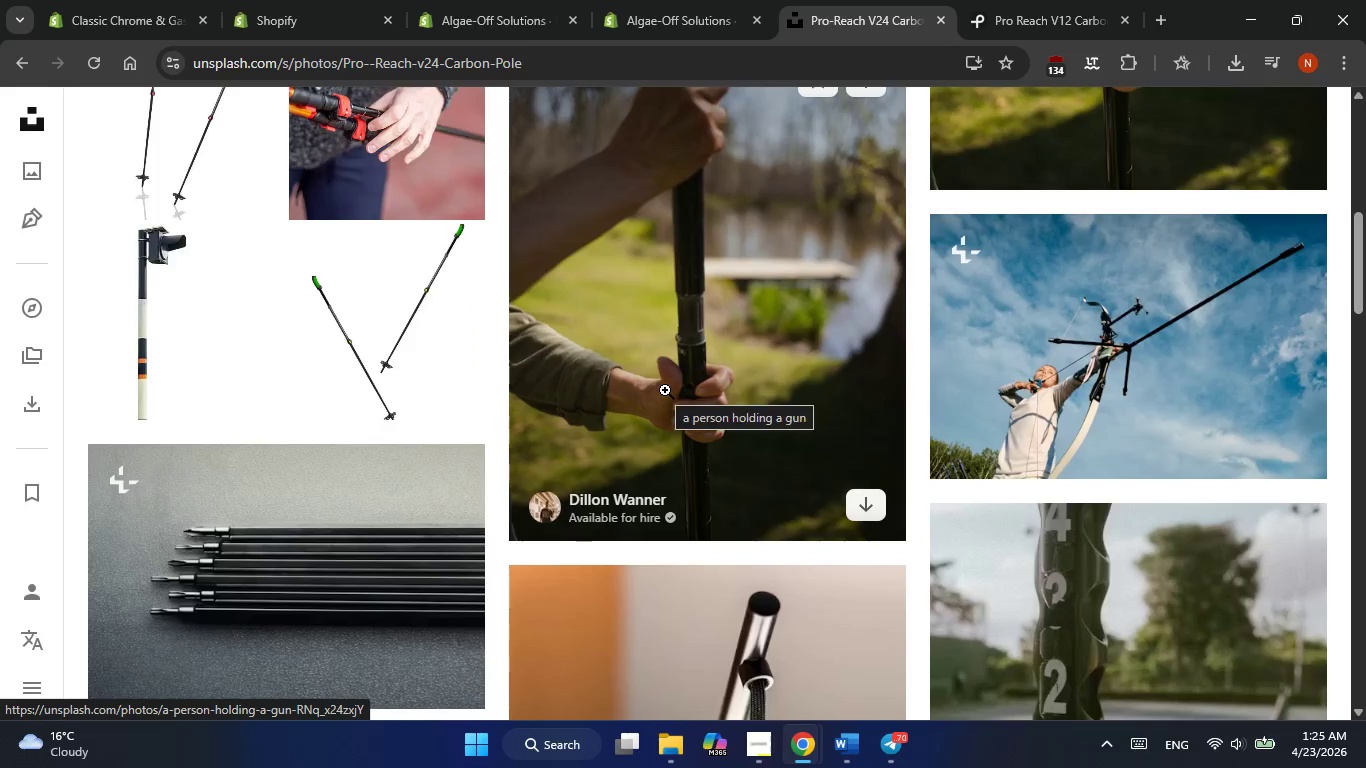 
scroll: coordinate [672, 390], scroll_direction: down, amount: 2.0
 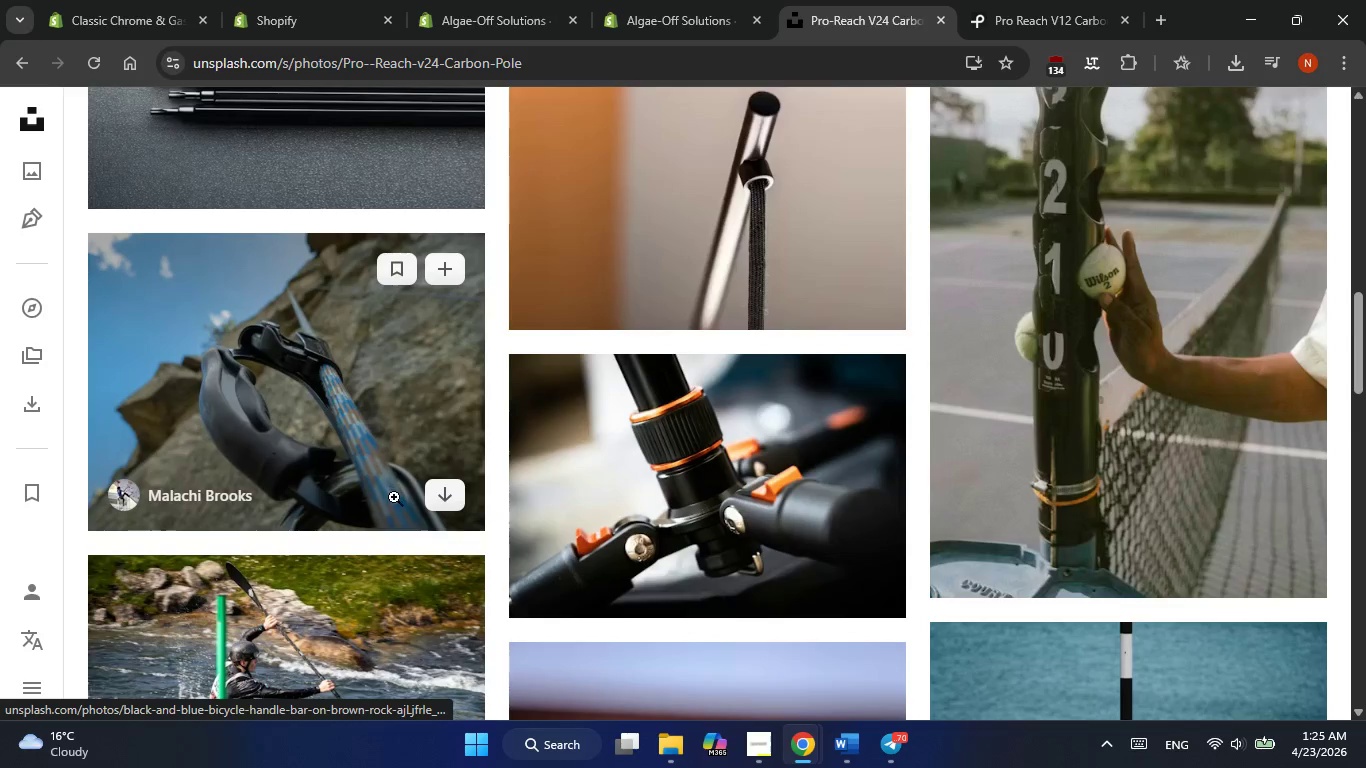 
left_click([436, 494])
 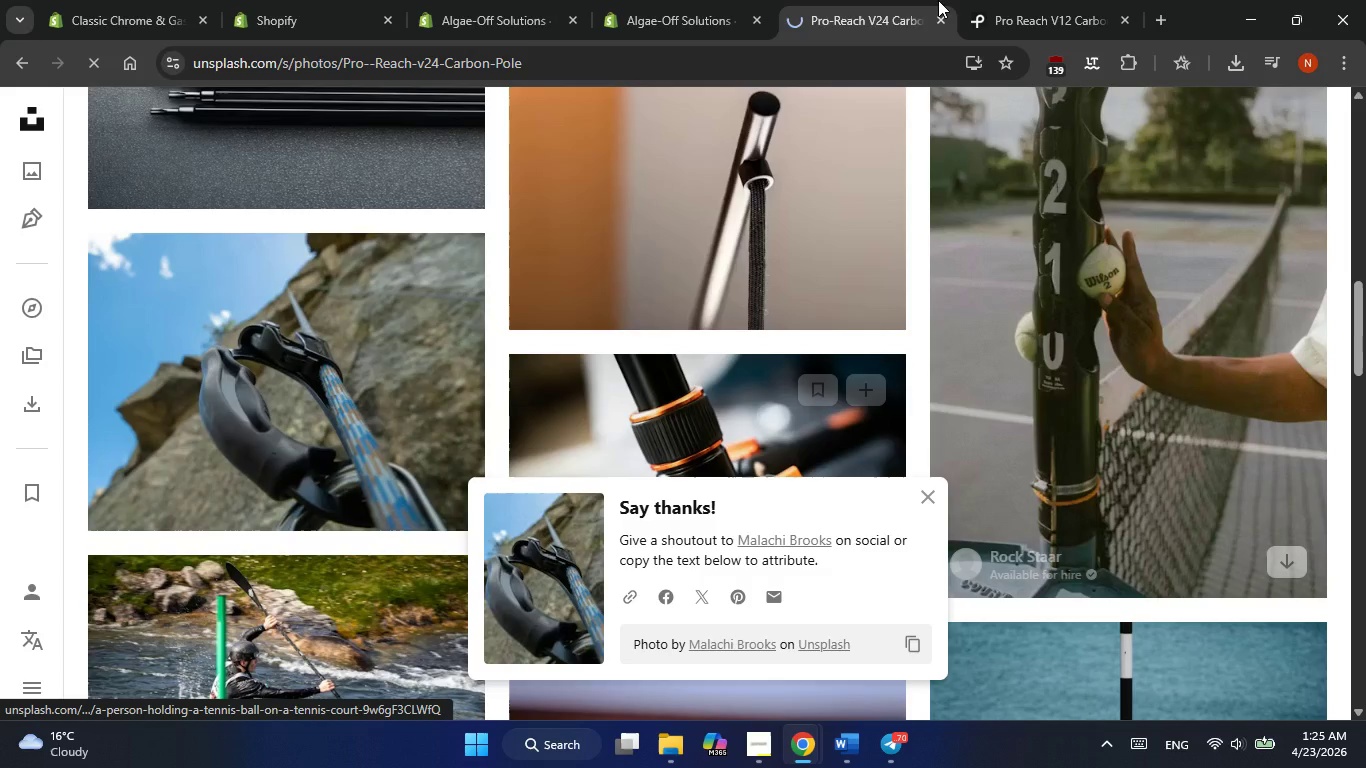 
left_click([680, 0])
 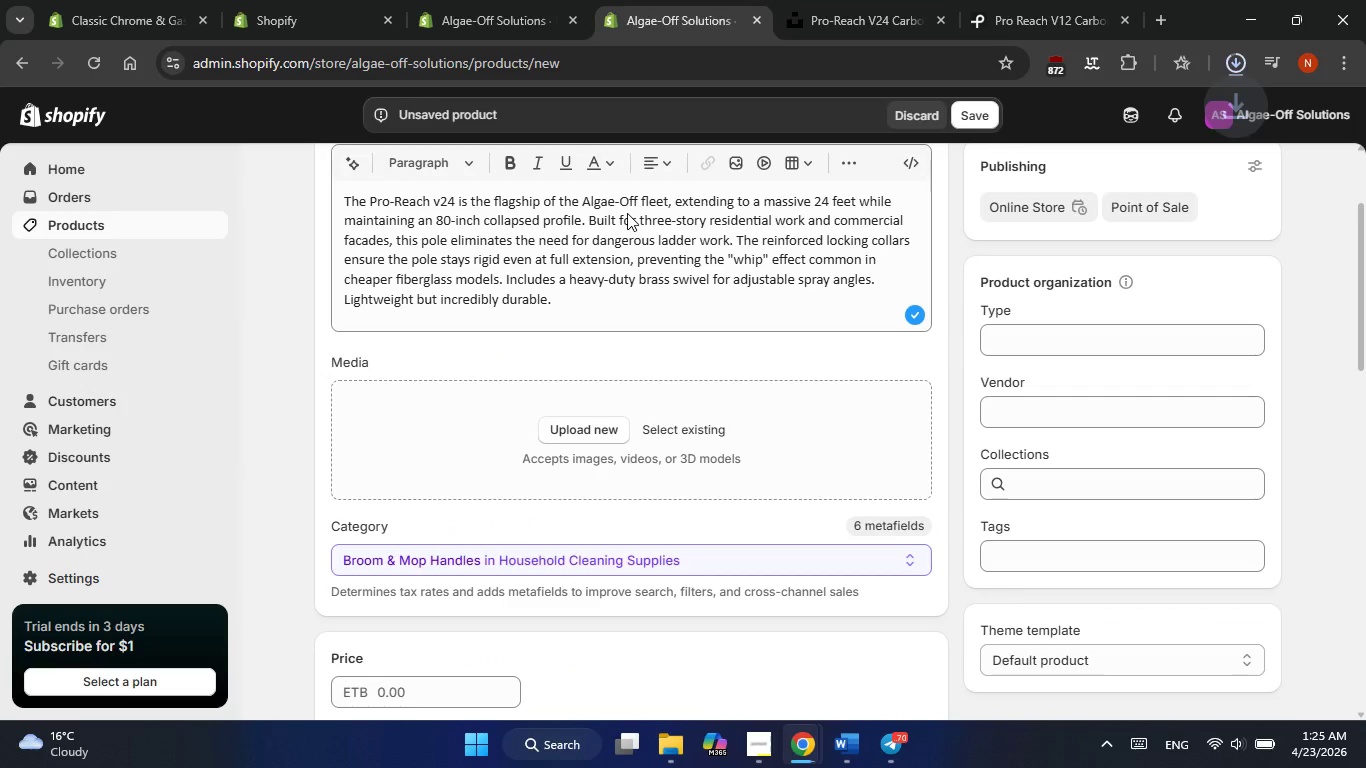 
left_click([598, 432])
 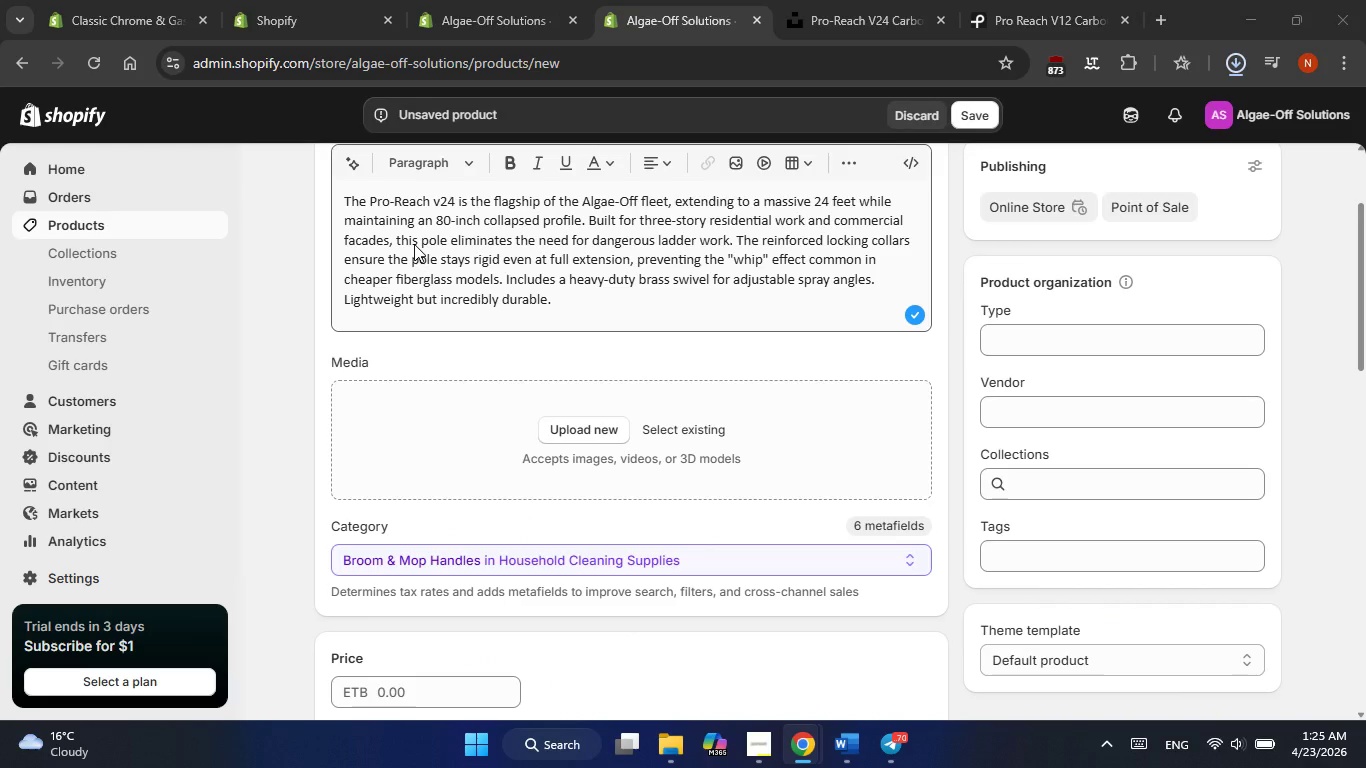 
wait(9.91)
 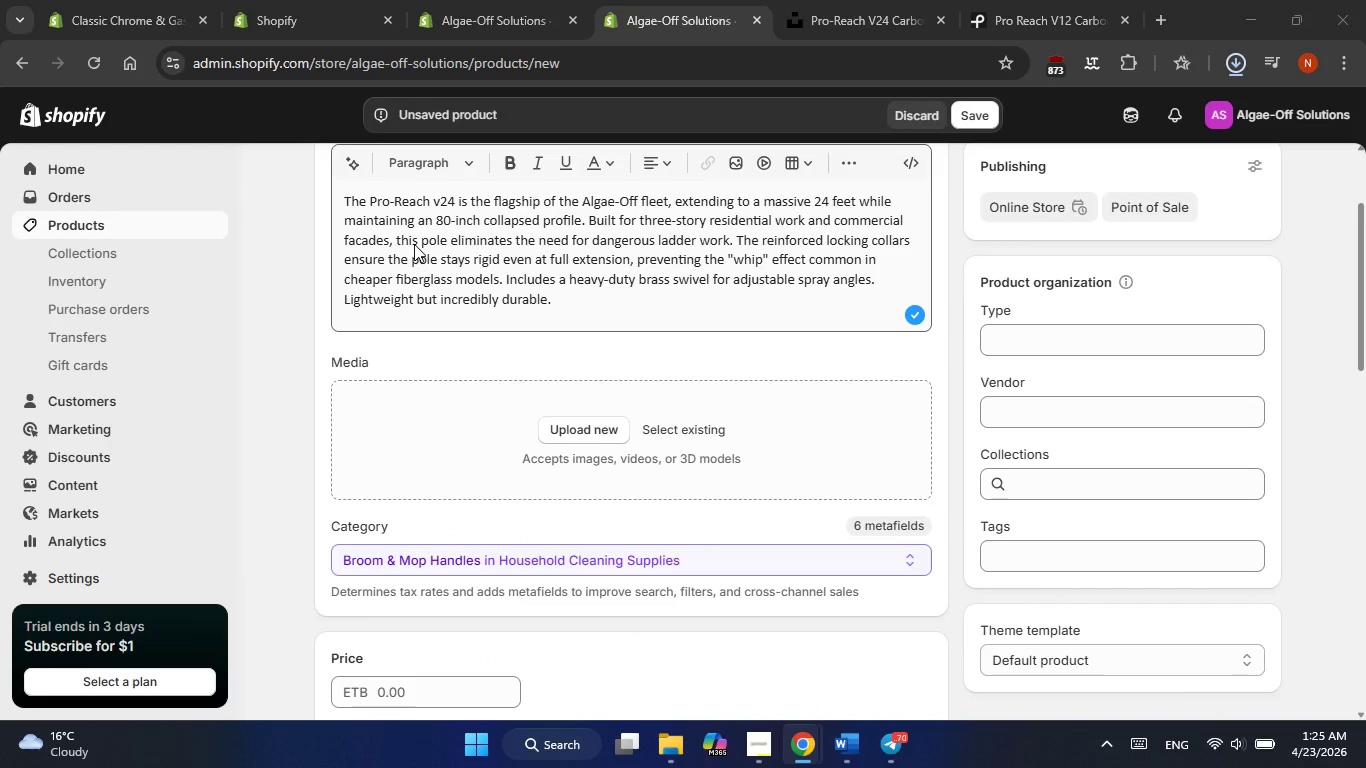 
double_click([319, 184])
 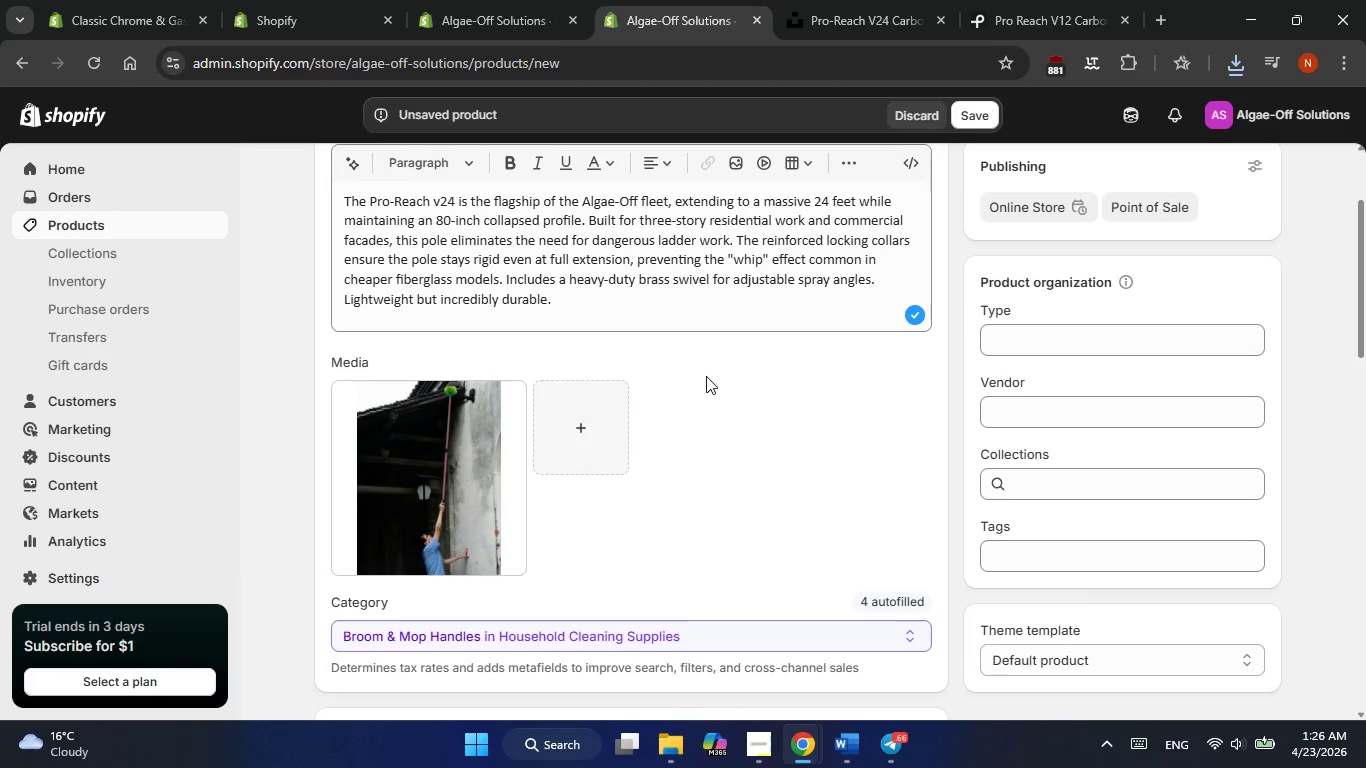 
wait(50.89)
 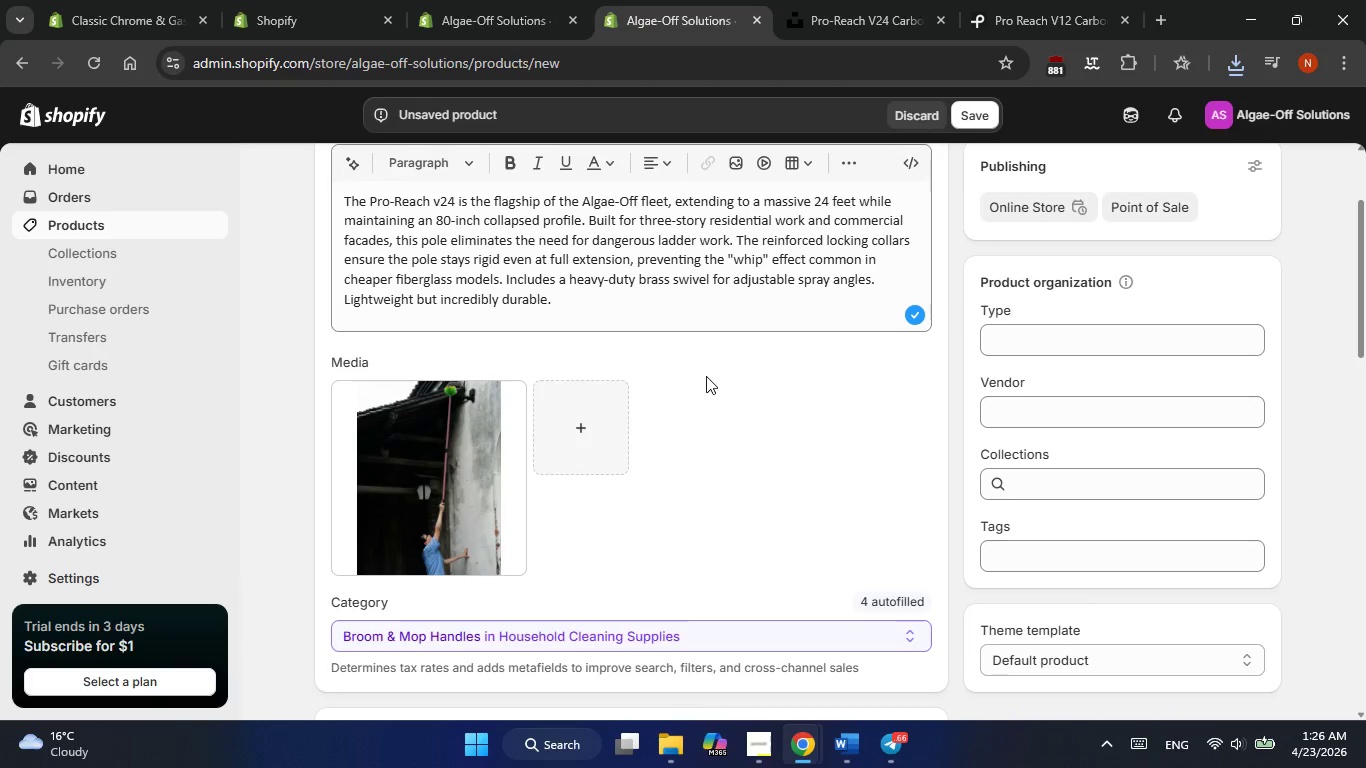 
left_click([348, 393])
 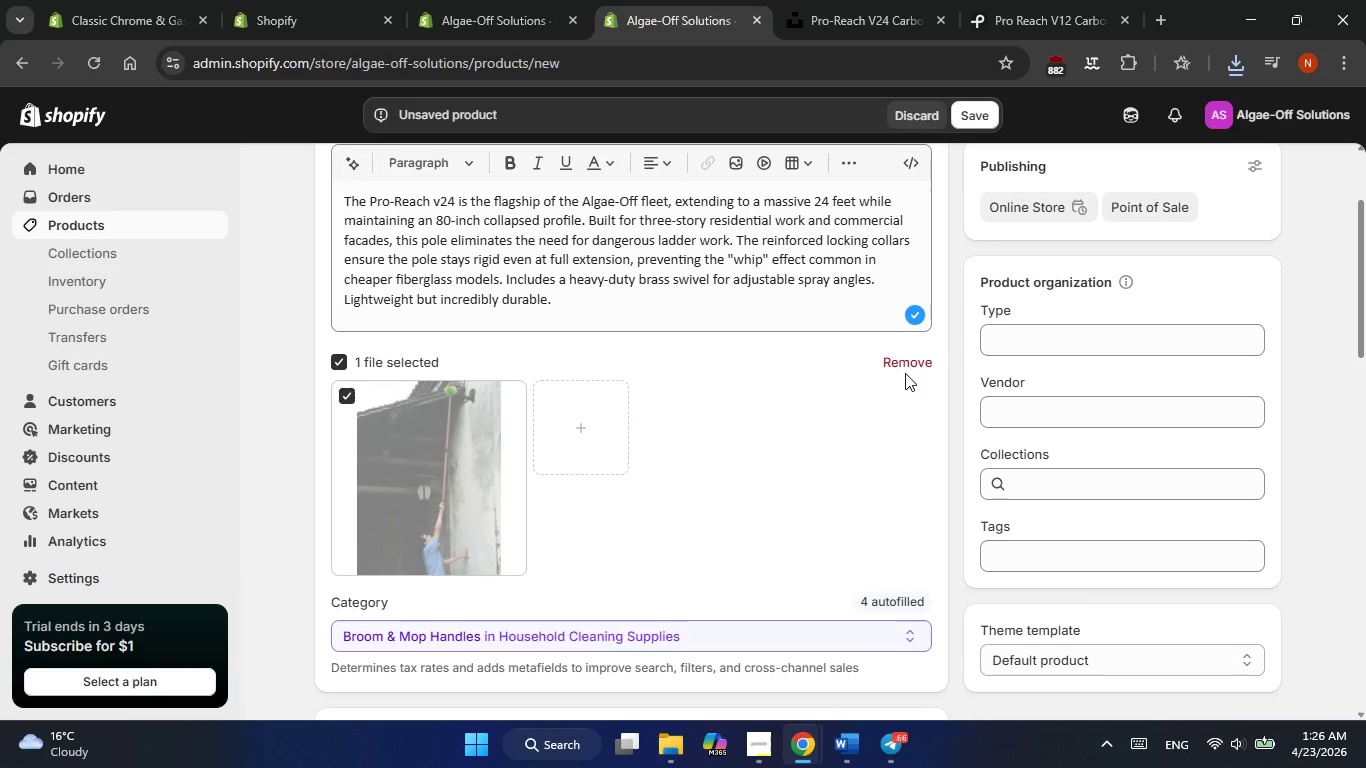 
left_click([905, 373])
 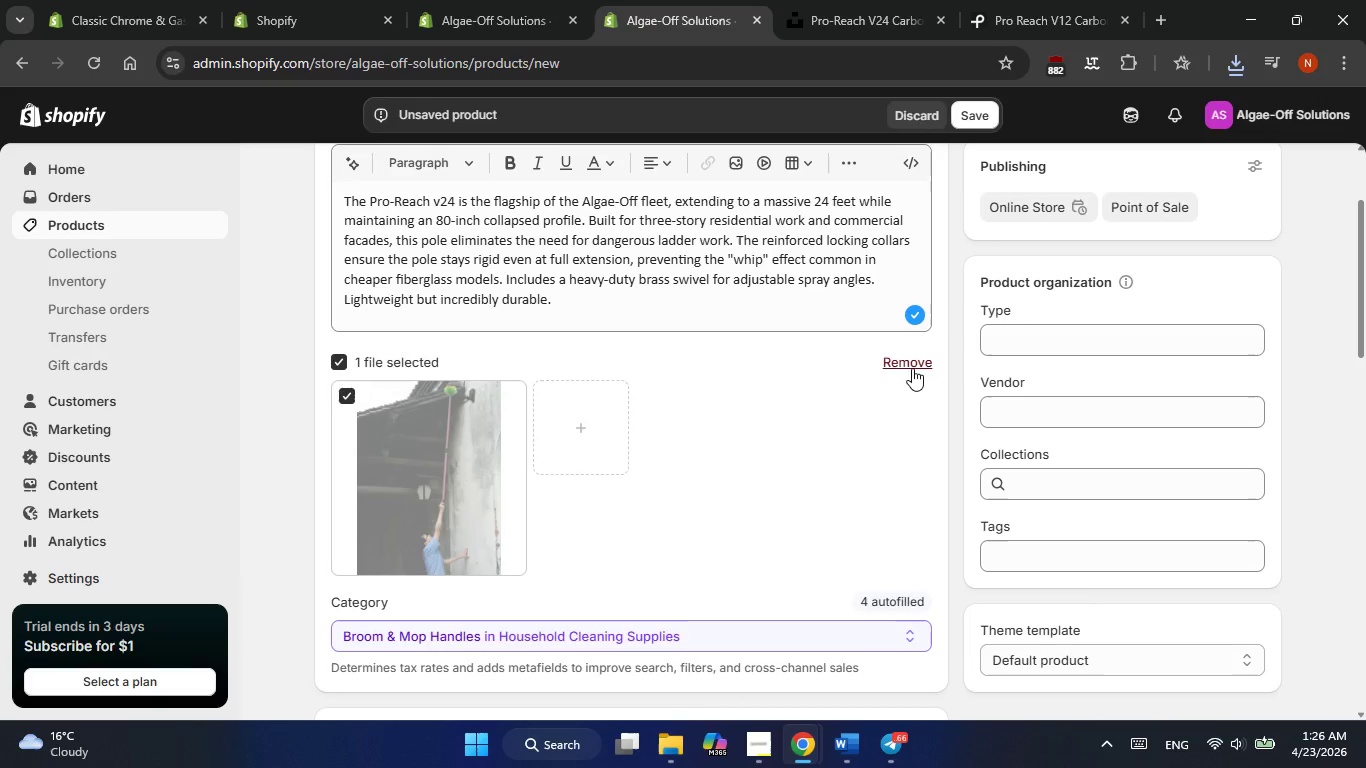 
left_click([913, 367])
 